 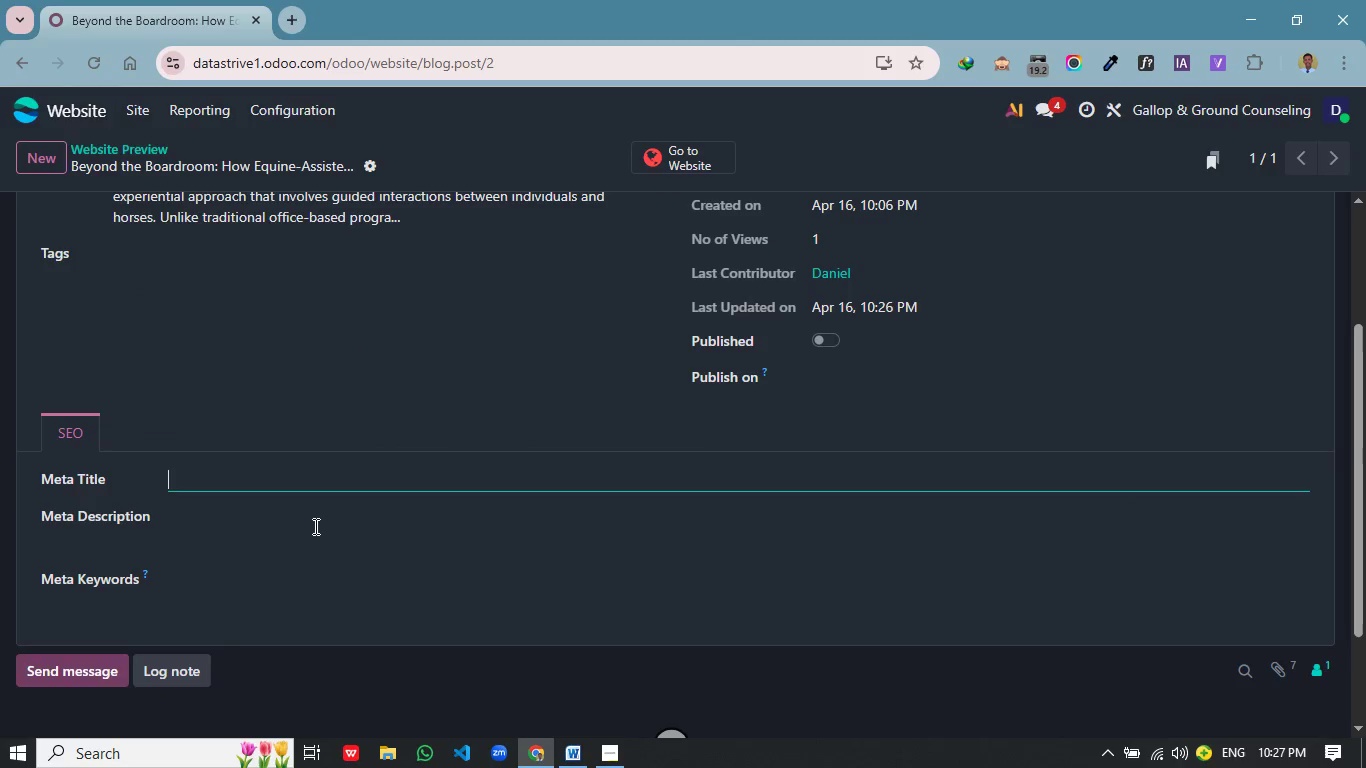 
key(Alt+Tab)
 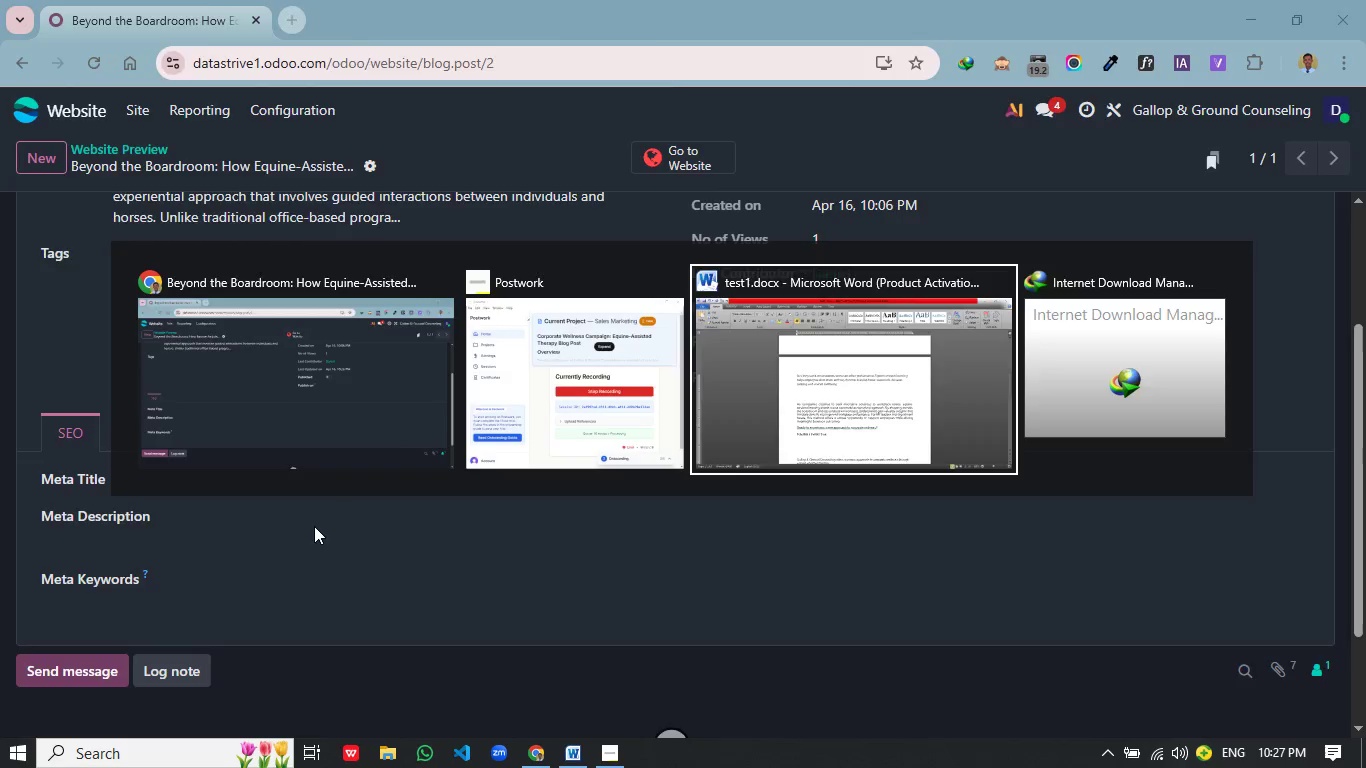 
key(Alt+Tab)
 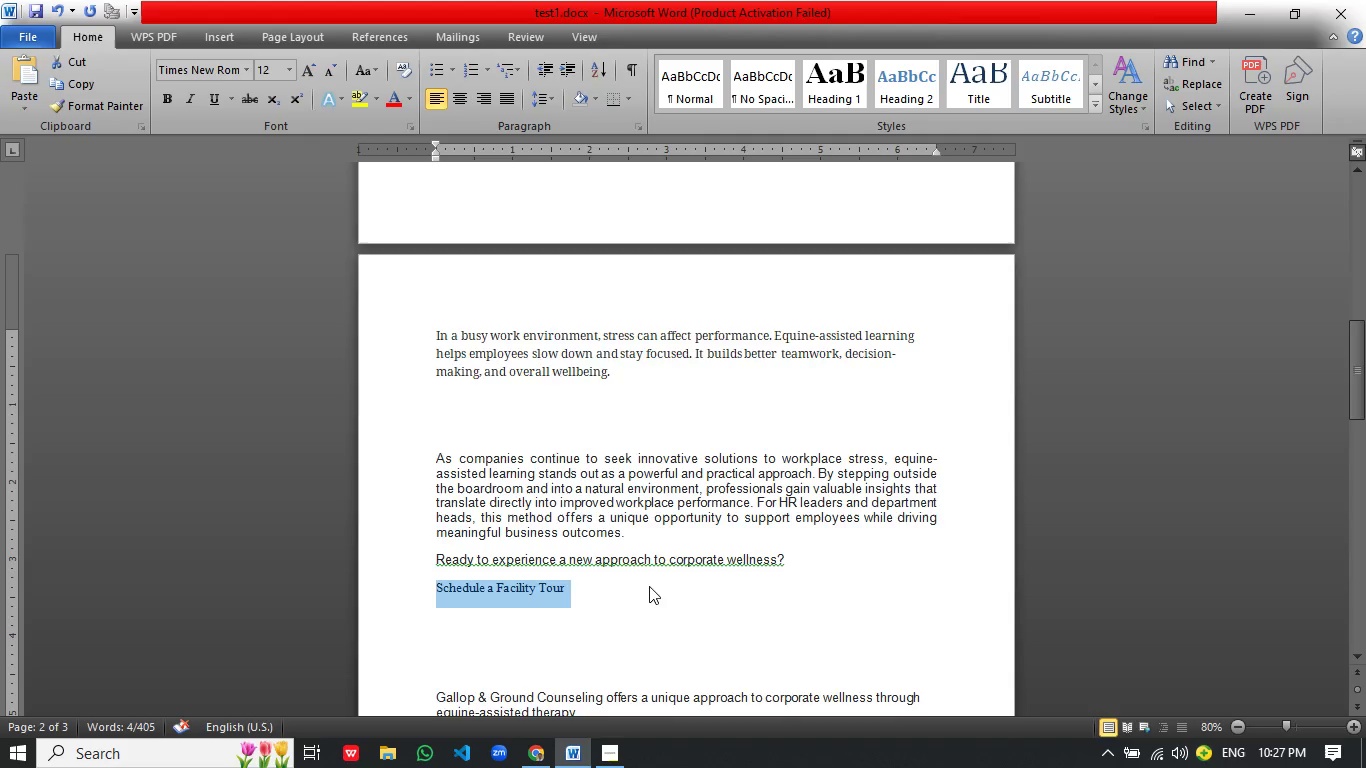 
scroll: coordinate [586, 594], scroll_direction: down, amount: 7.0
 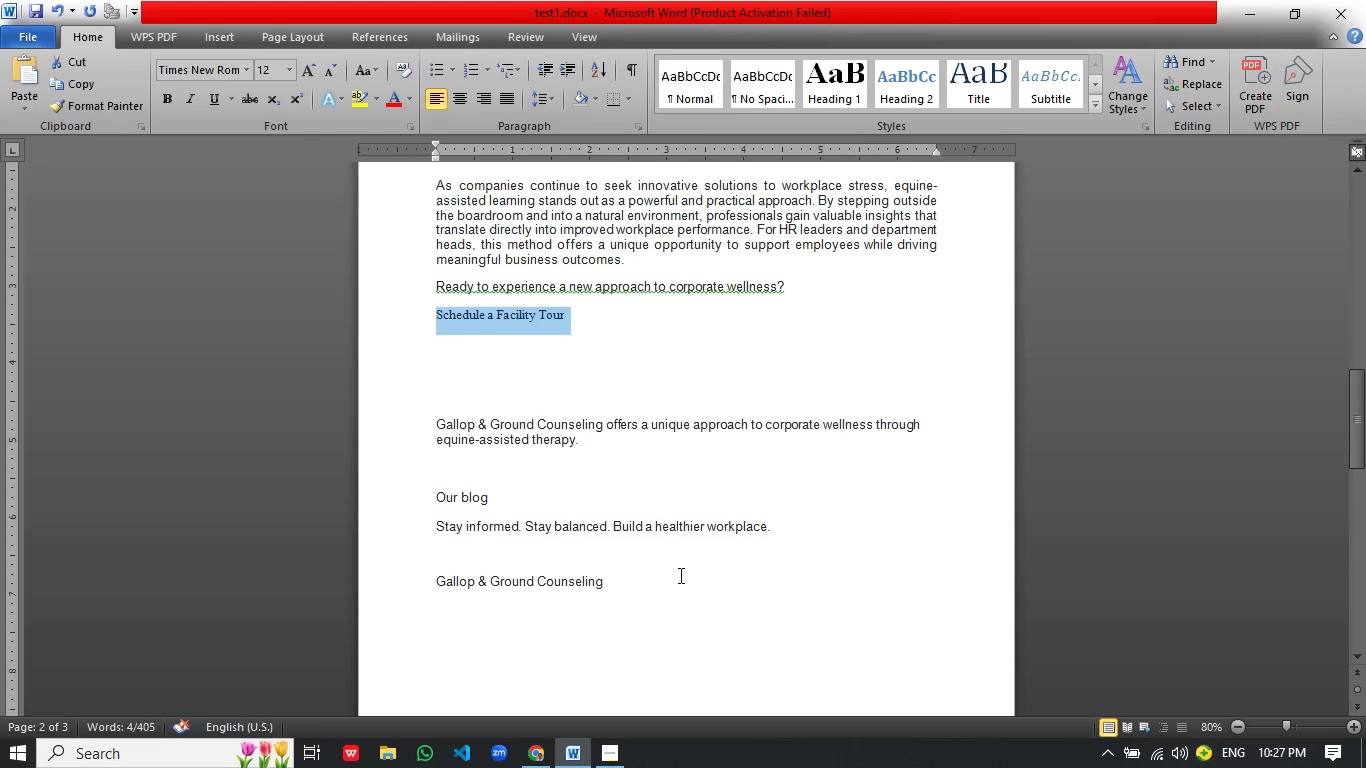 
scroll: coordinate [676, 575], scroll_direction: up, amount: 28.0
 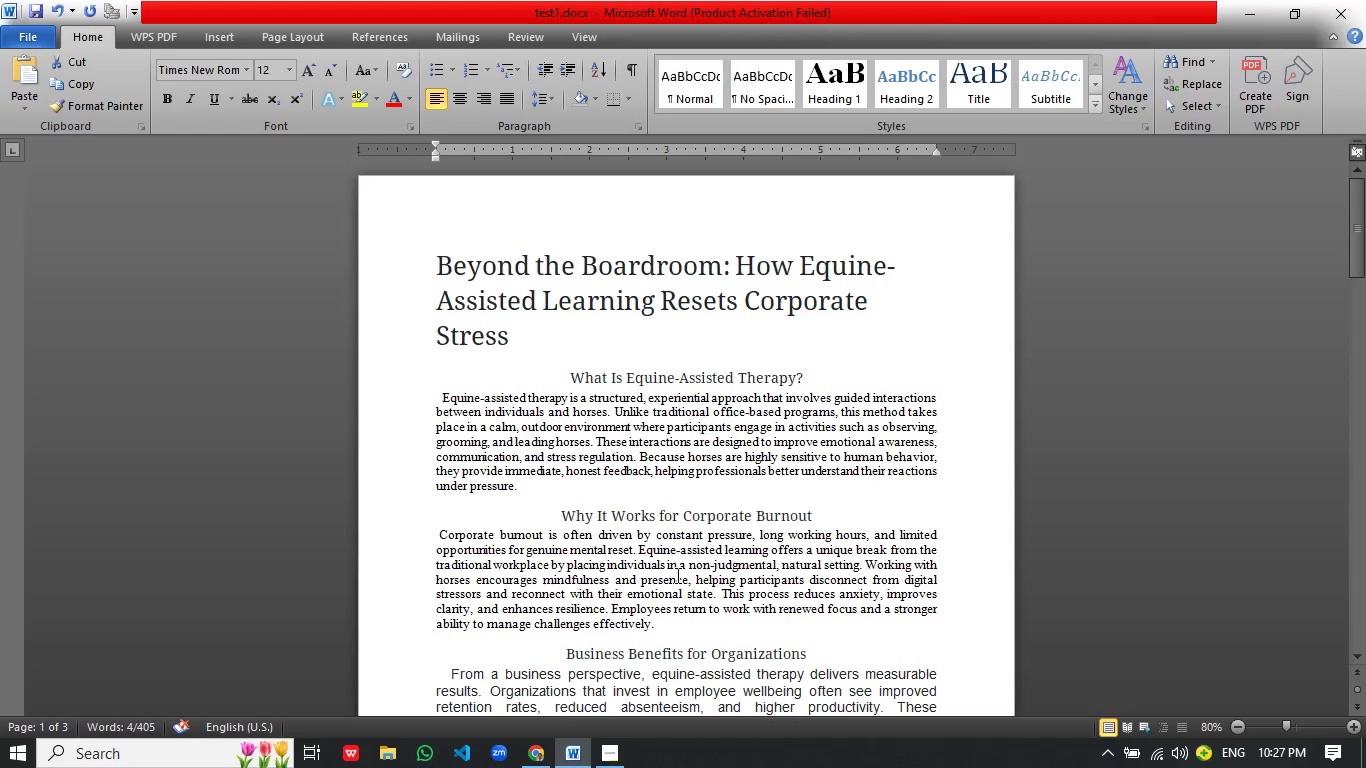 
key(Alt+Tab)
 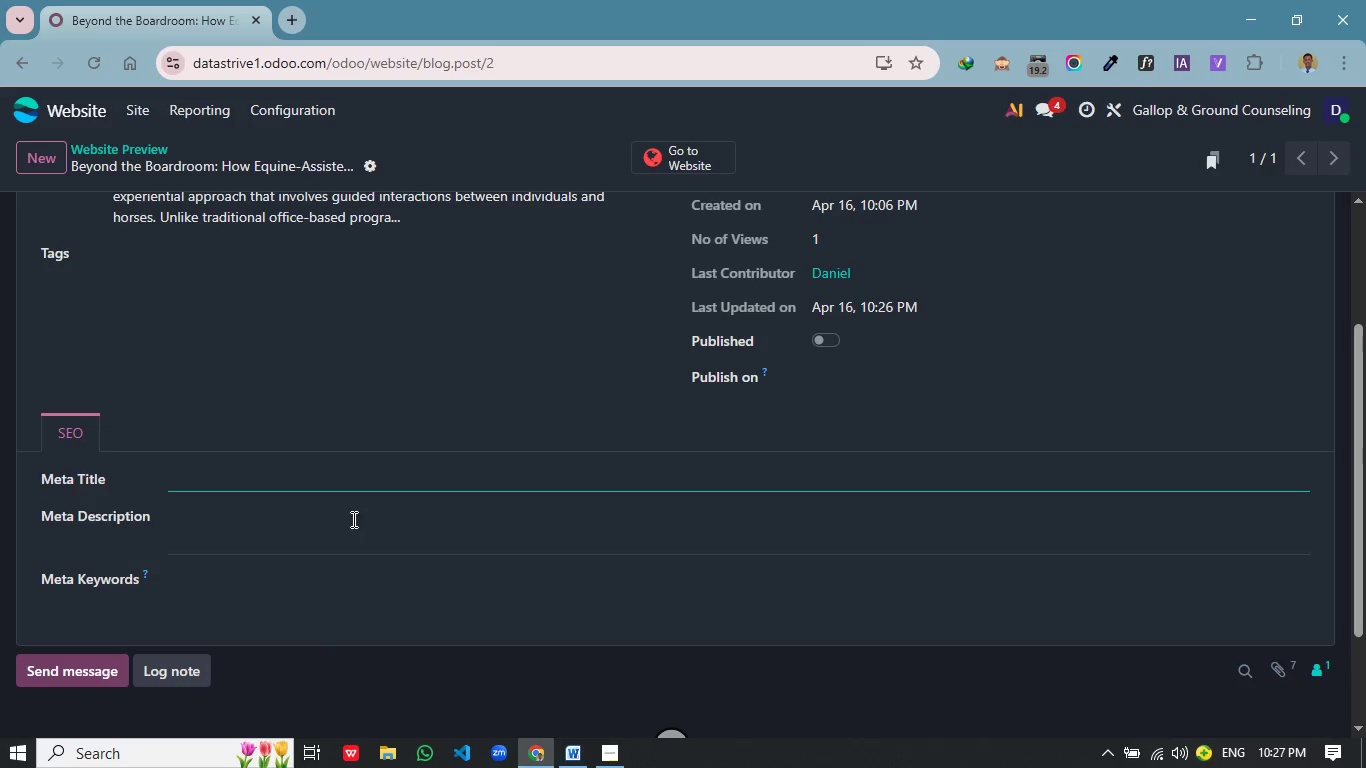 
scroll: coordinate [386, 511], scroll_direction: up, amount: 2.0
 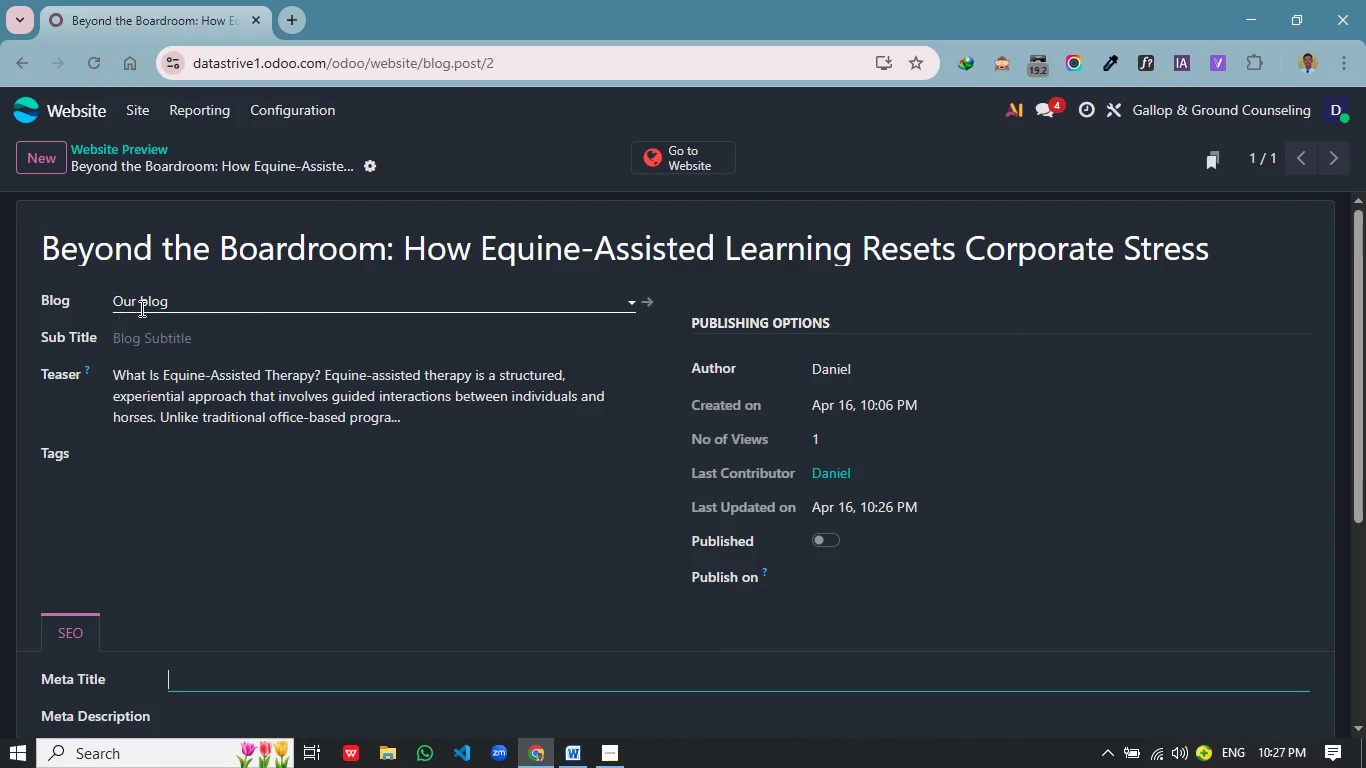 
wait(8.26)
 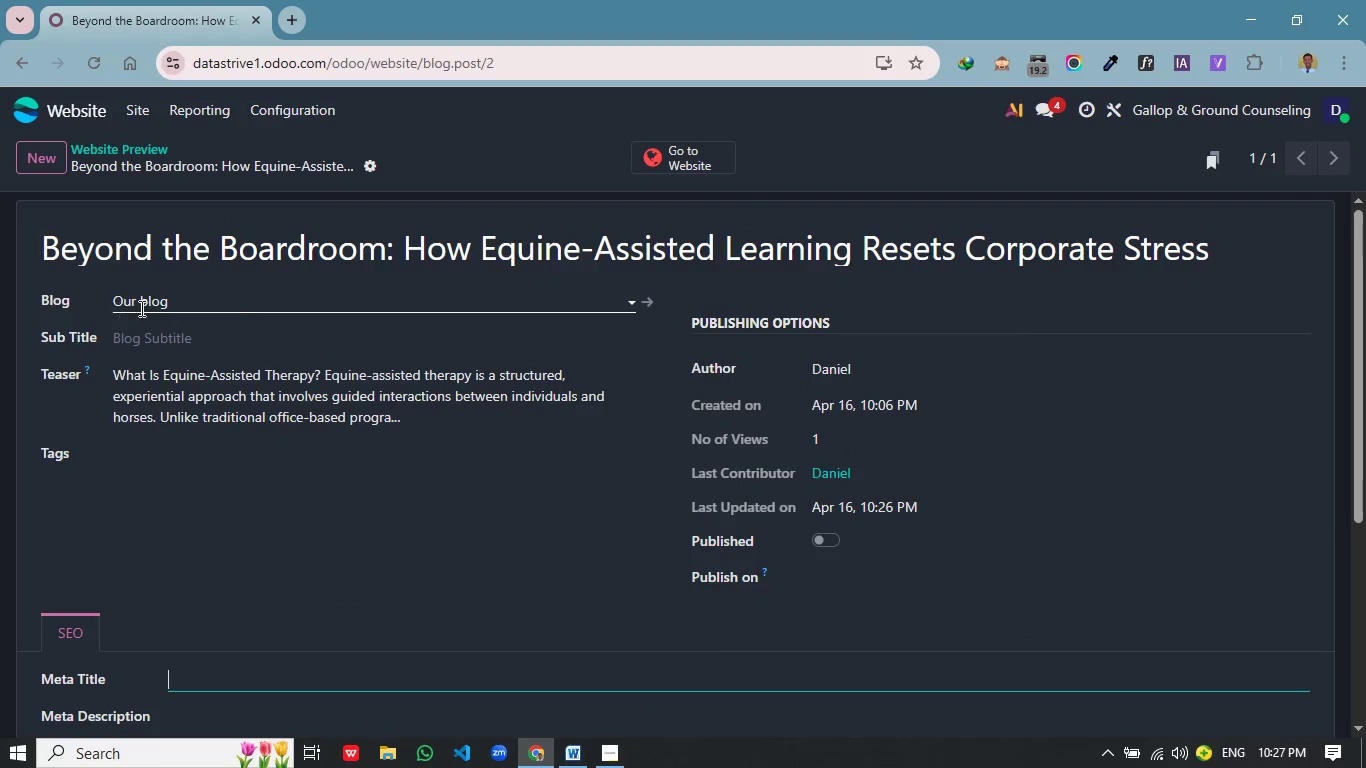 
left_click_drag(start_coordinate=[45, 242], to_coordinate=[1249, 256])
 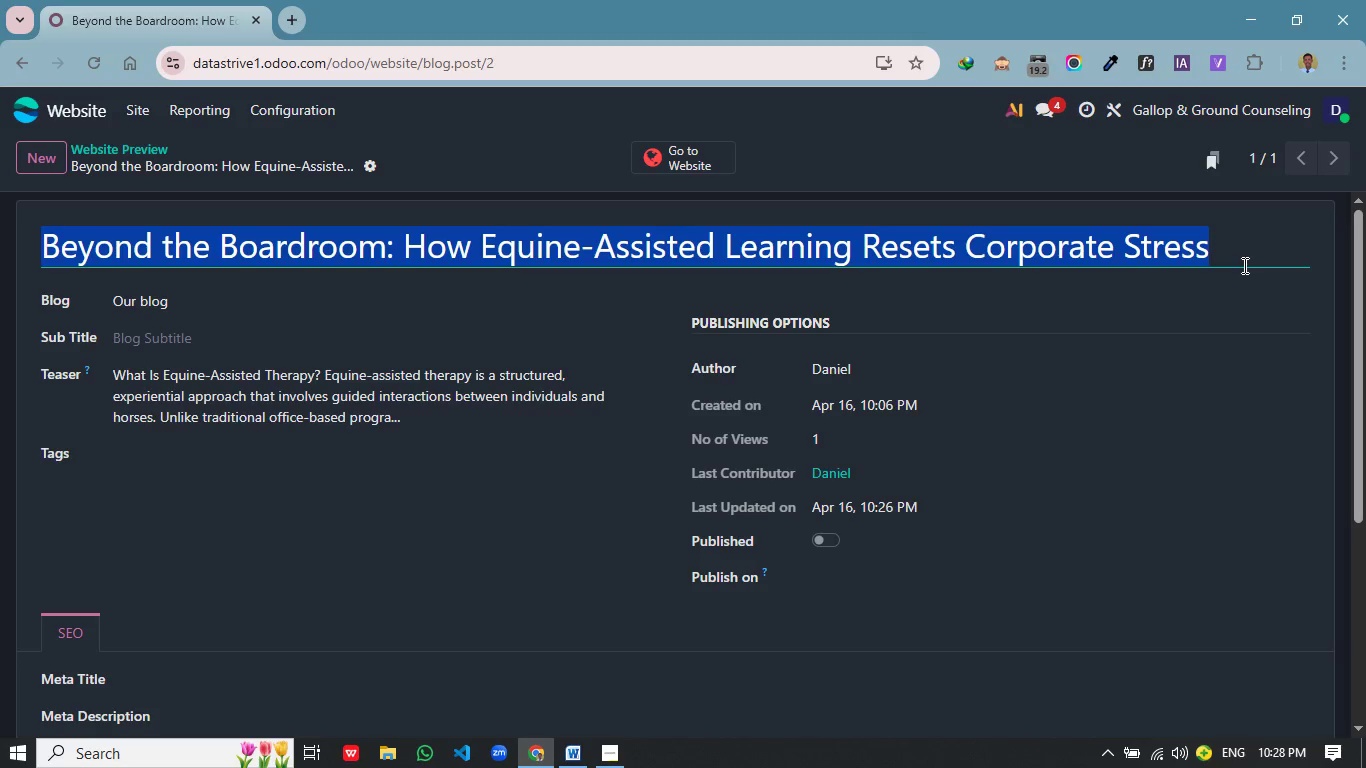 
key(Control+C)
 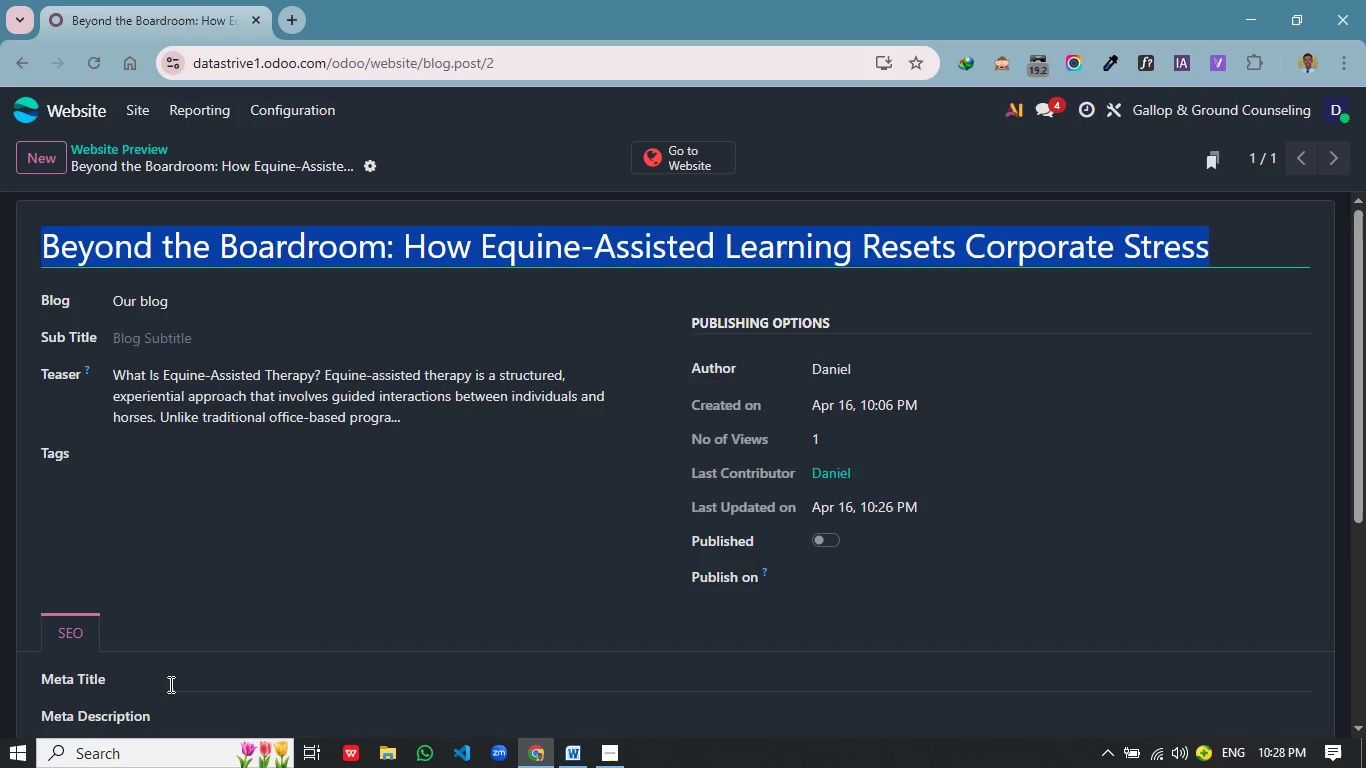 
scroll: coordinate [169, 684], scroll_direction: down, amount: 1.0
 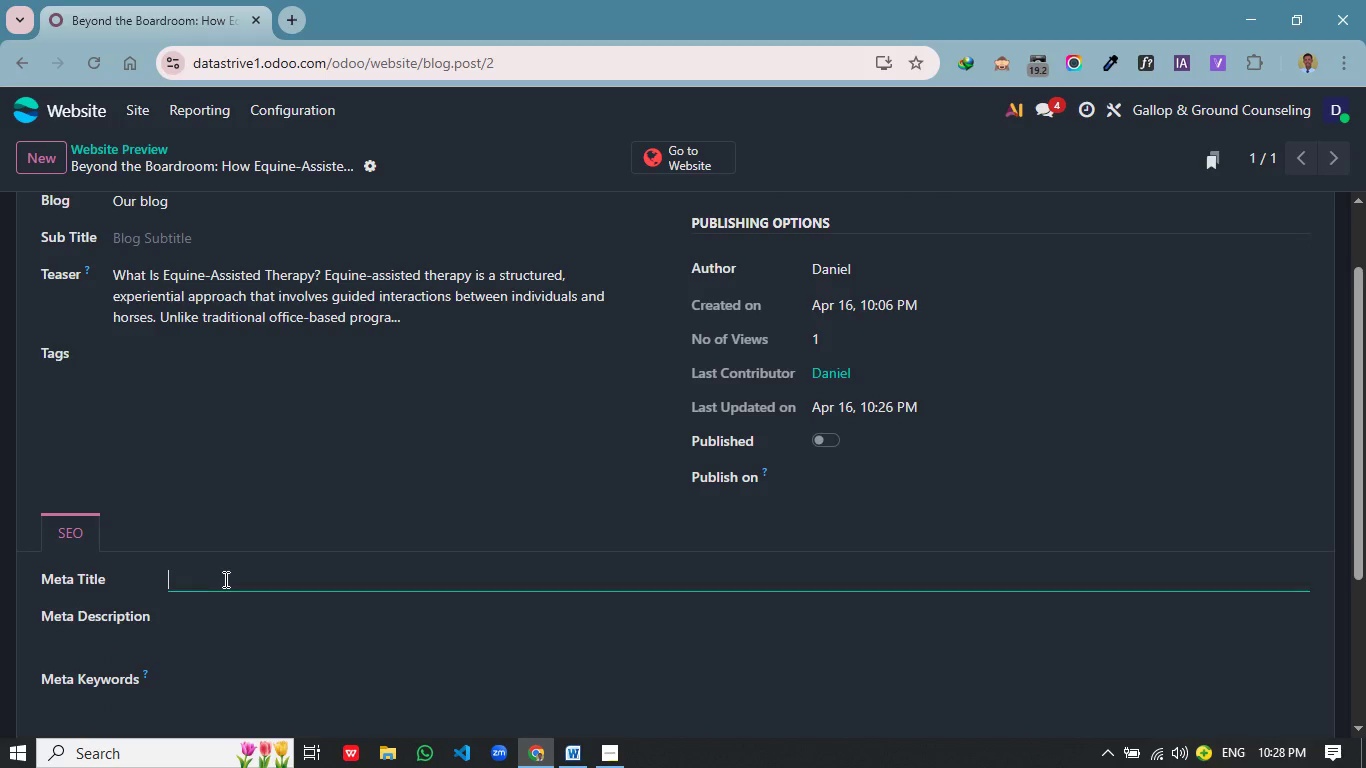 
left_click([224, 579])
 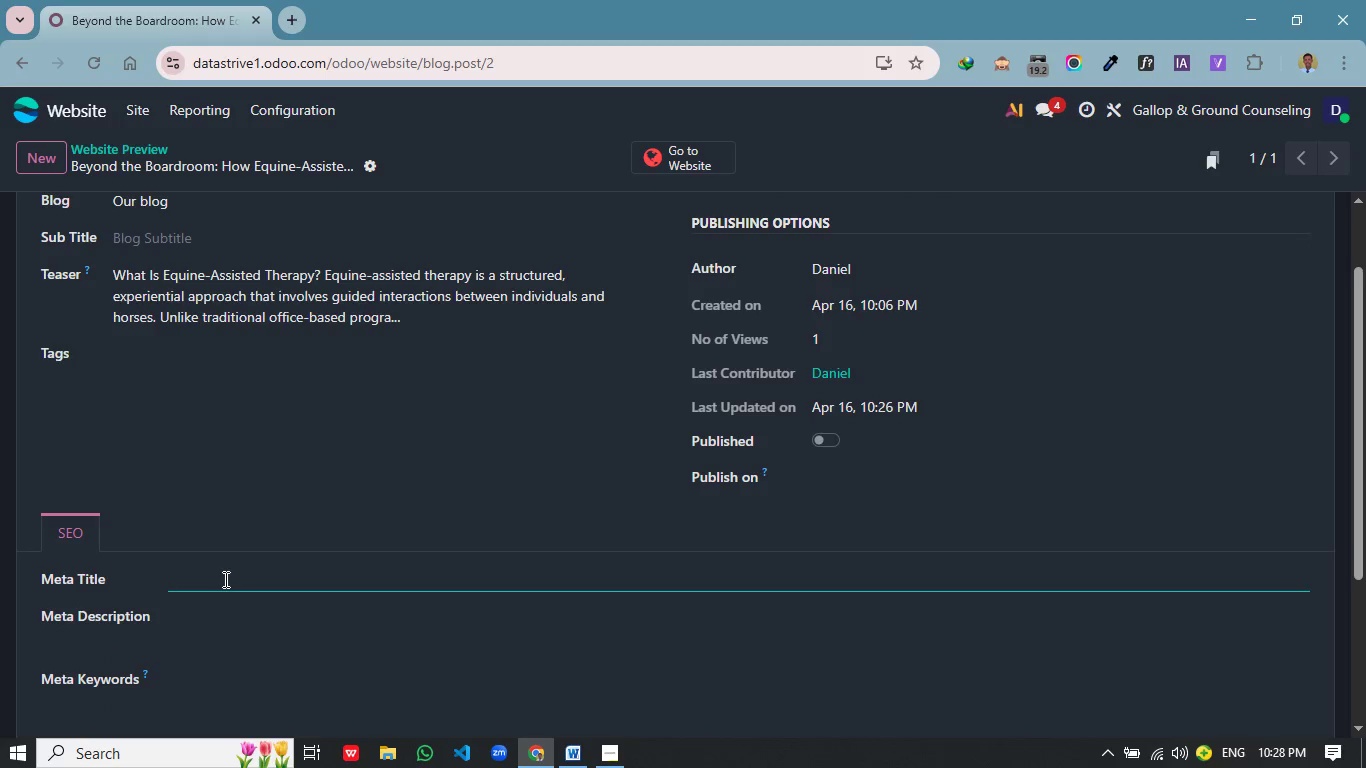 
key(Control+V)
 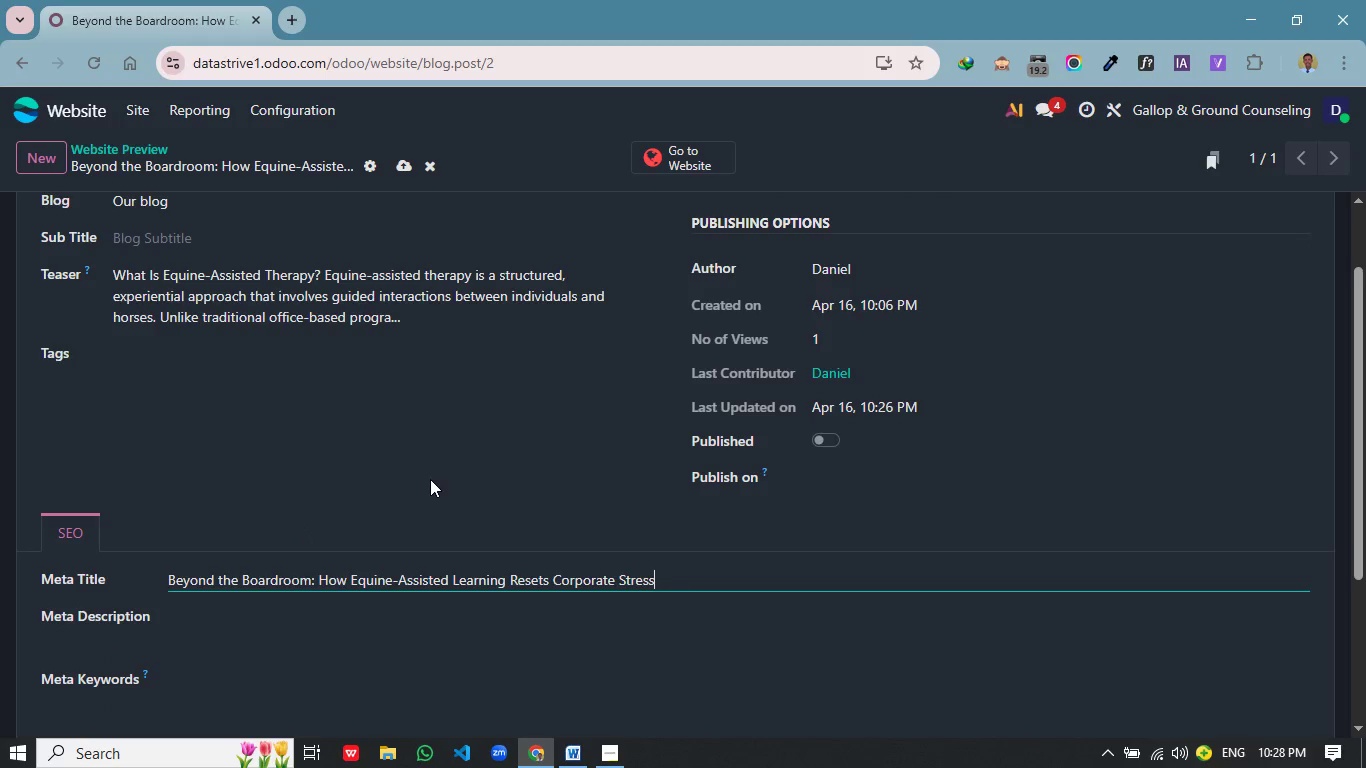 
left_click([430, 479])
 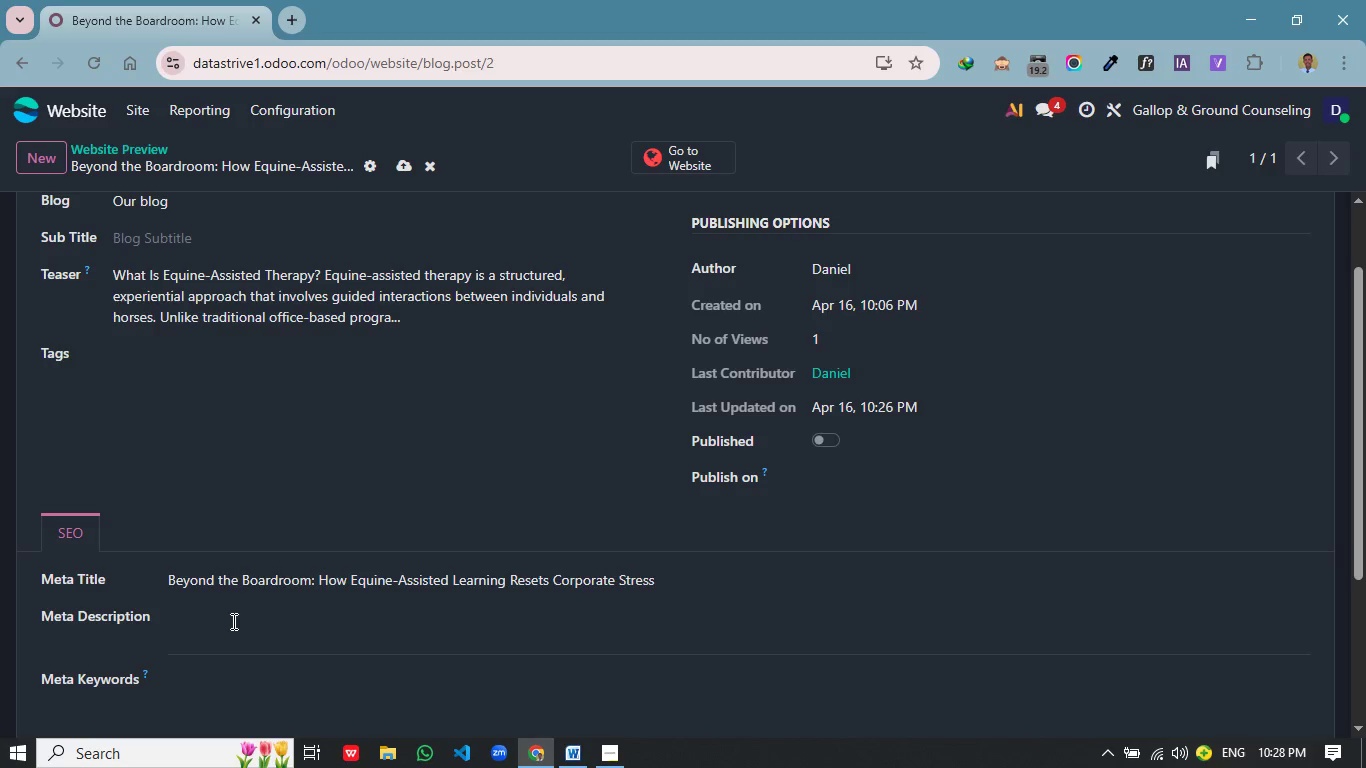 
wait(5.05)
 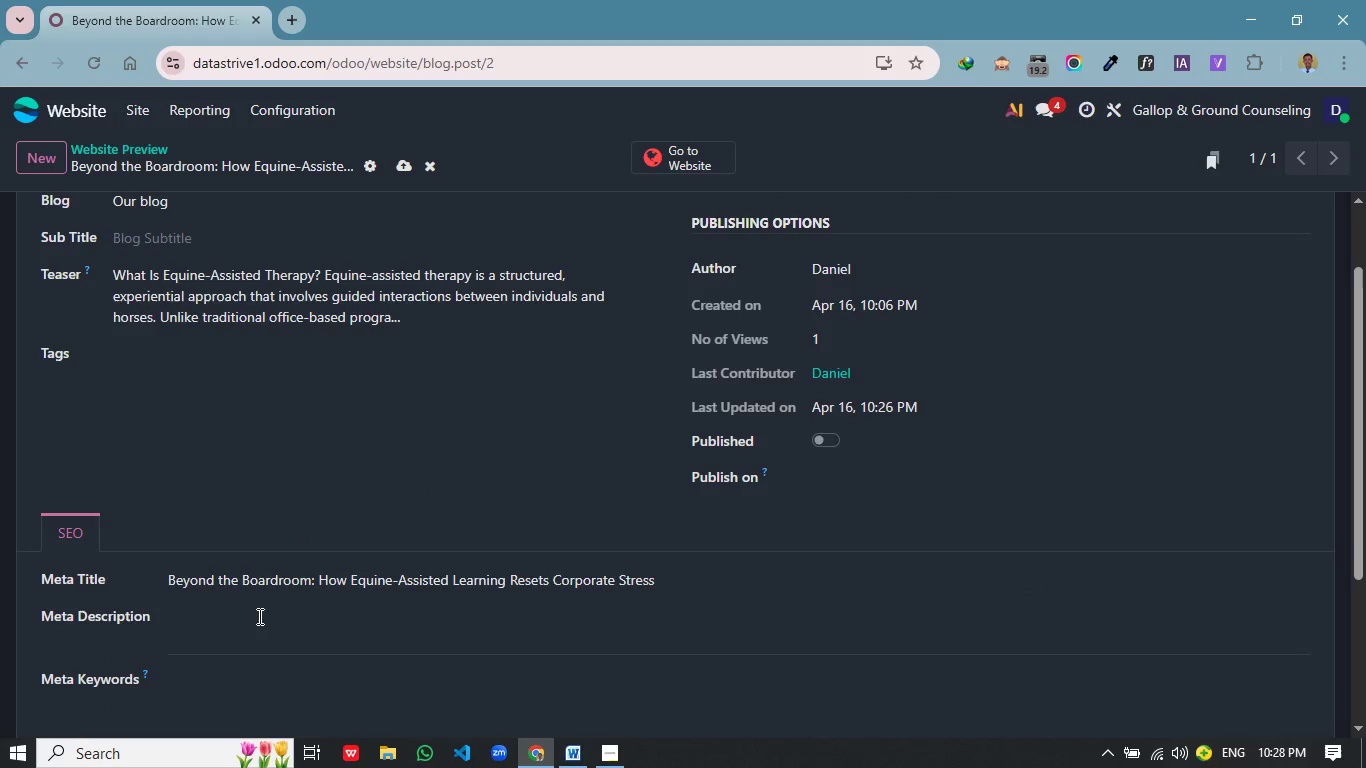 
left_click([227, 634])
 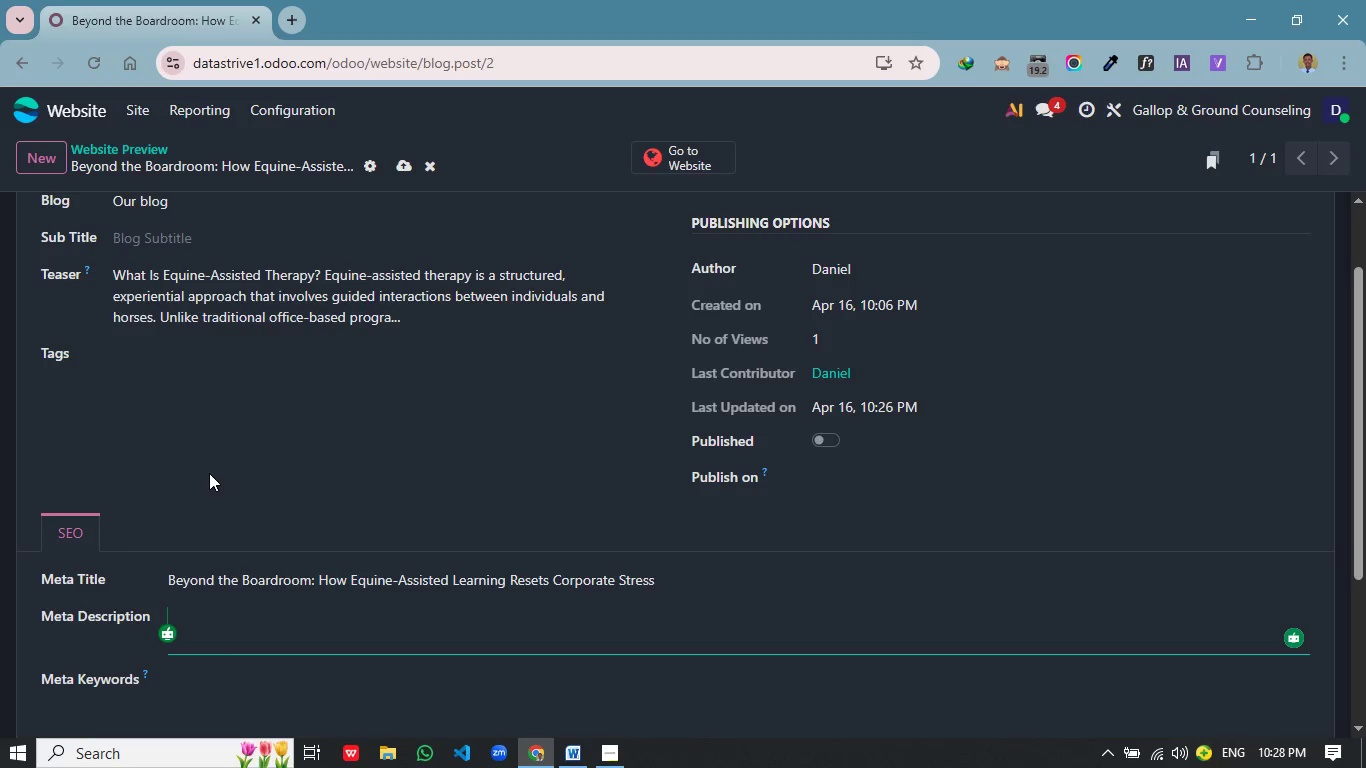 
wait(27.69)
 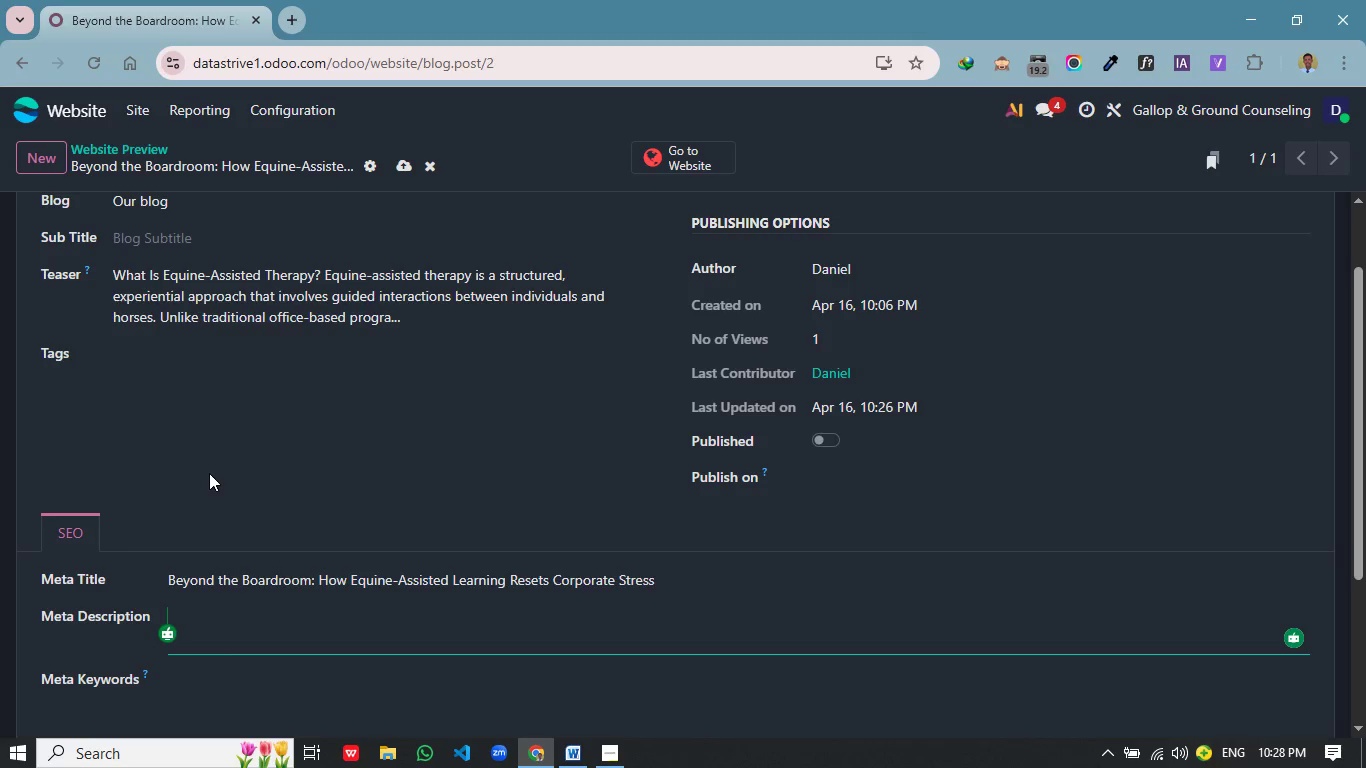 
scroll: coordinate [397, 441], scroll_direction: none, amount: 0.0
 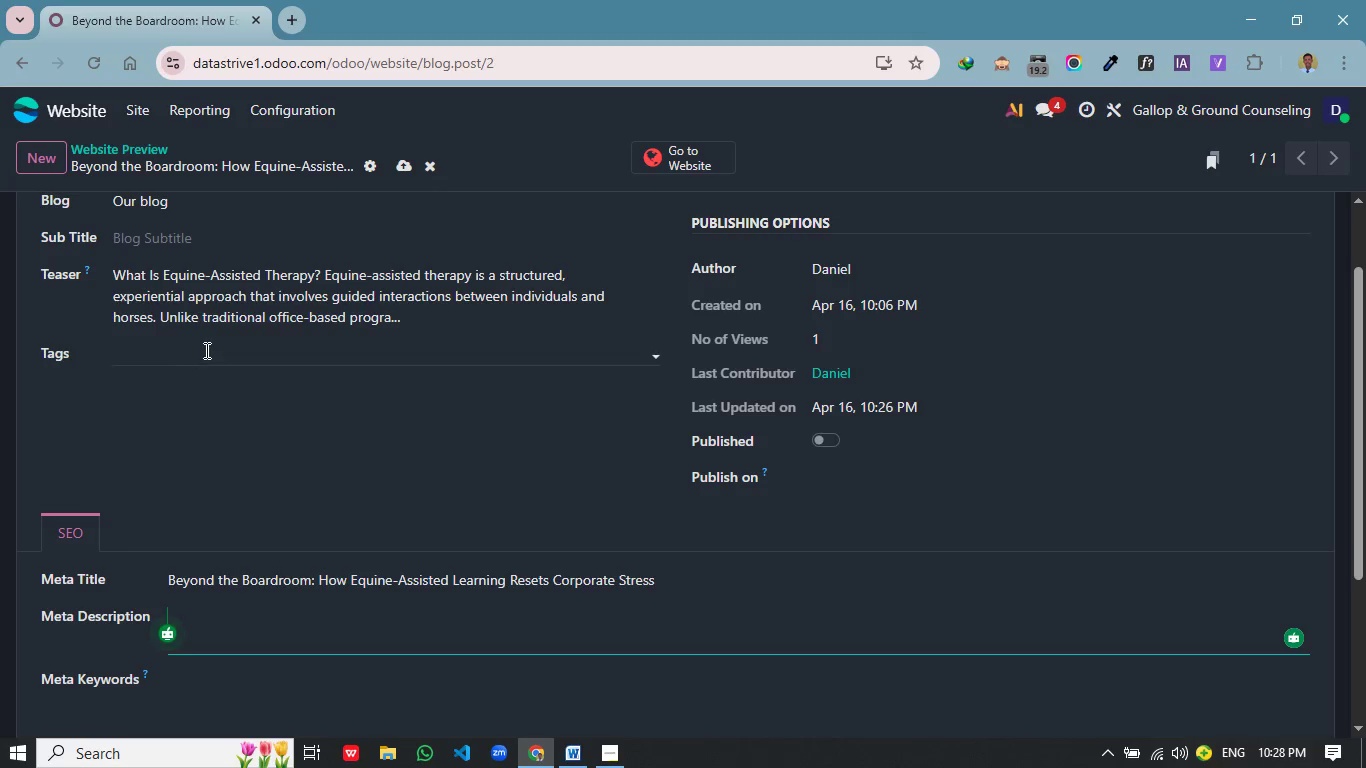 
left_click([206, 348])
 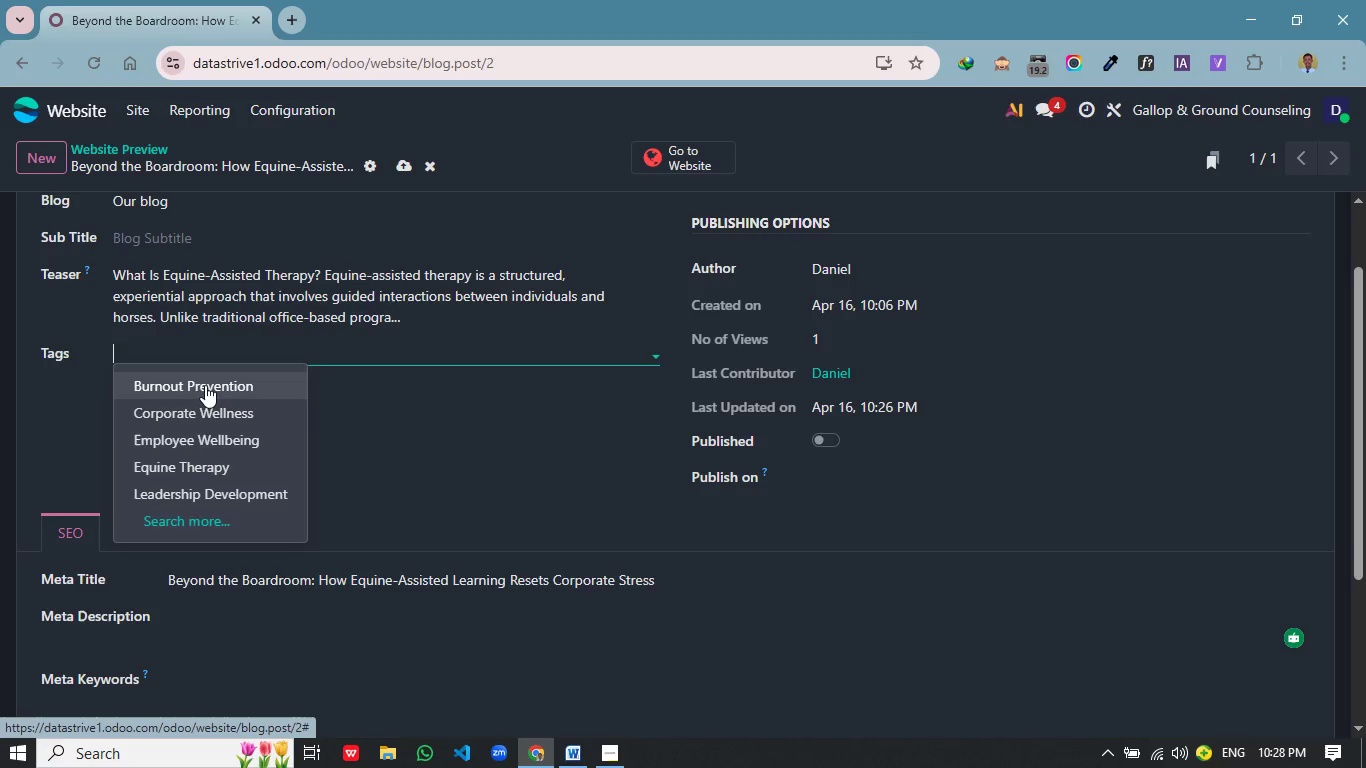 
wait(5.58)
 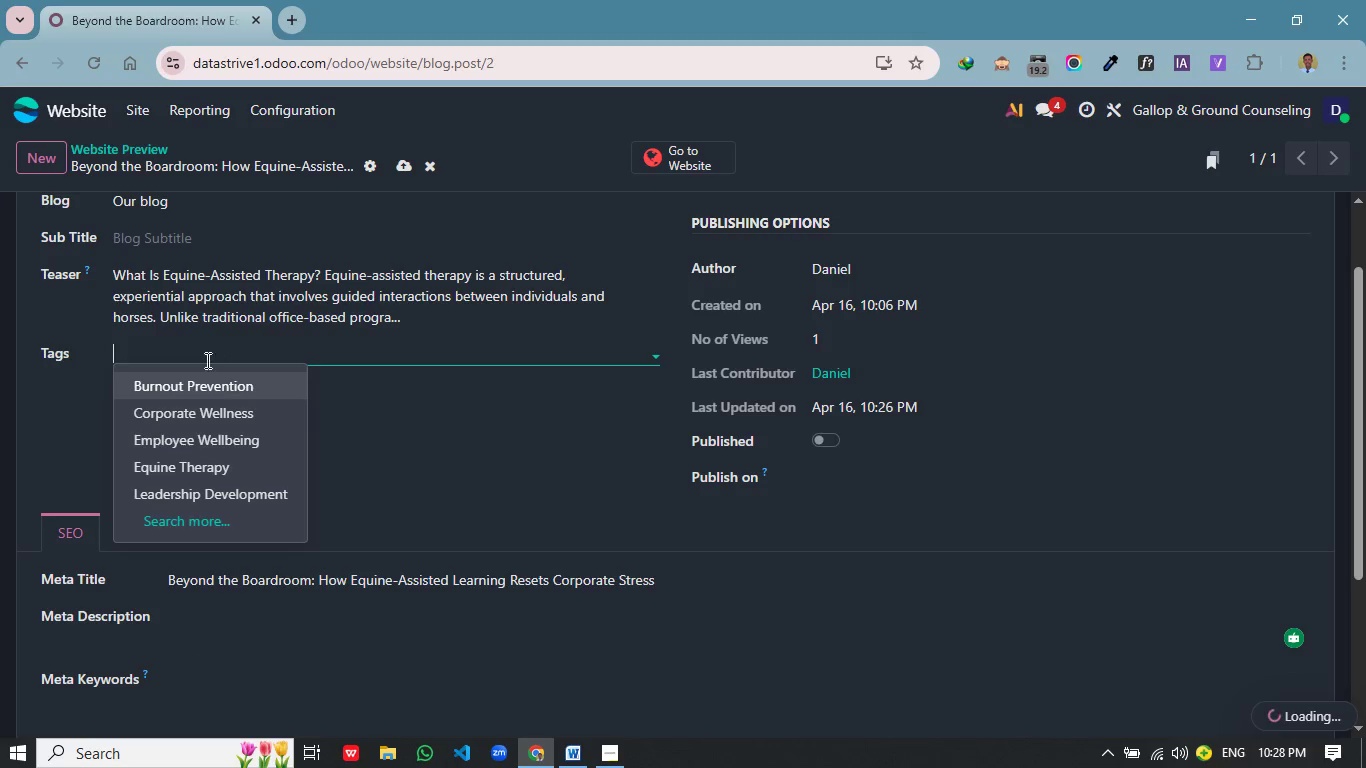 
left_click([205, 385])
 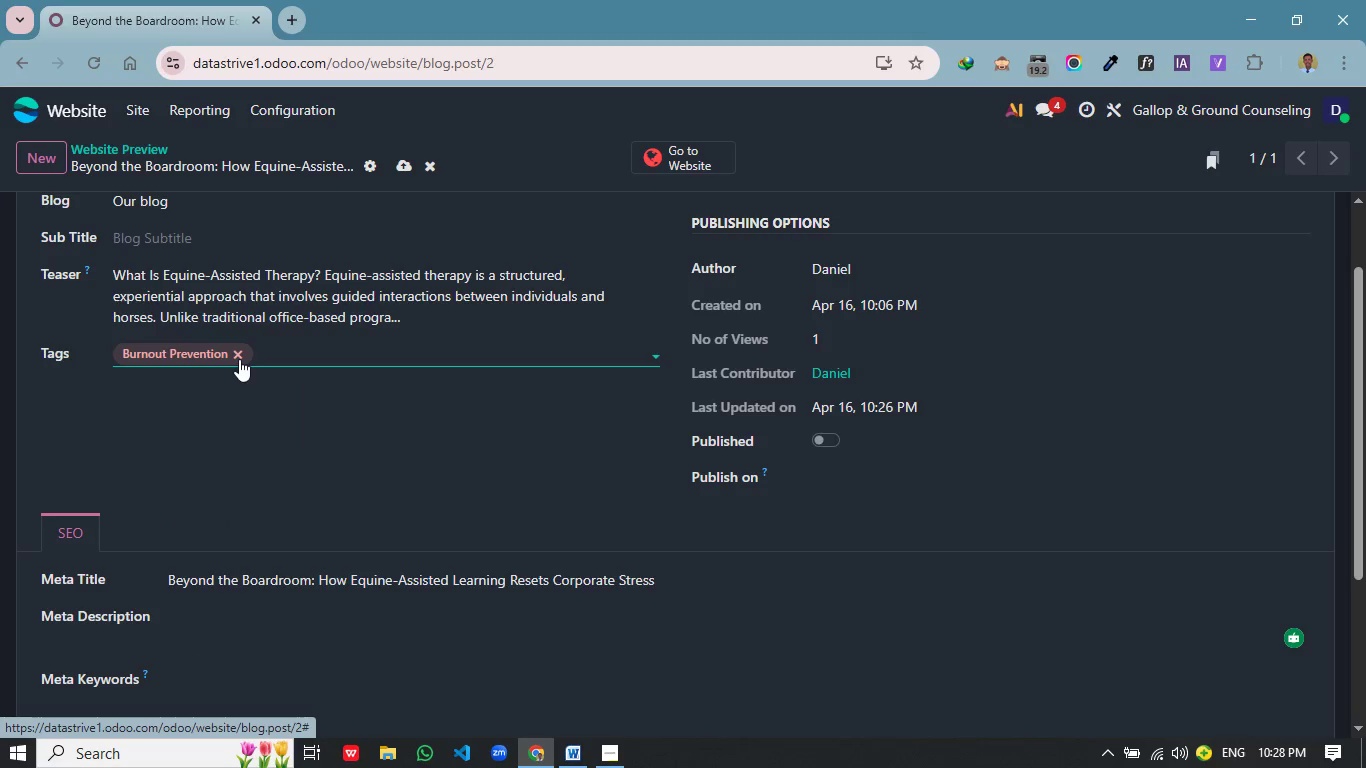 
left_click([238, 359])
 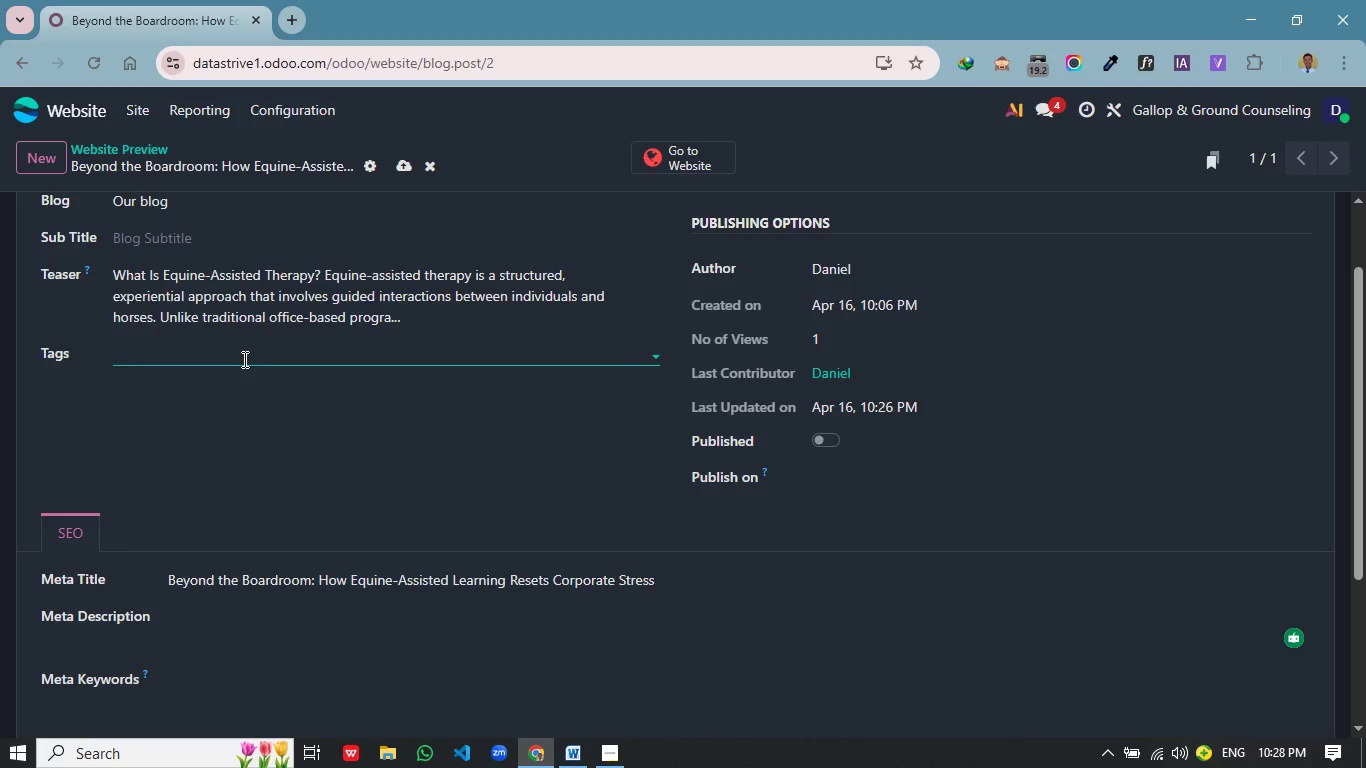 
left_click([243, 359])
 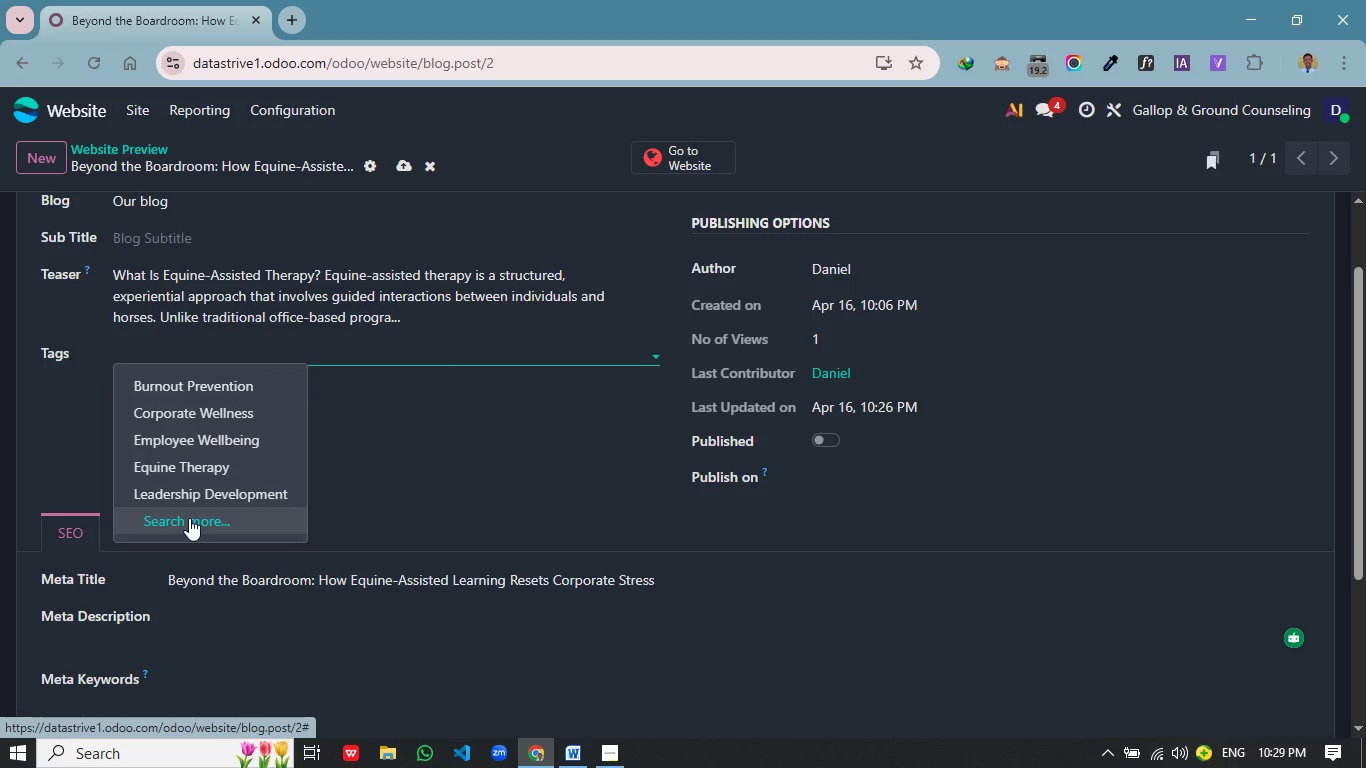 
left_click([189, 518])
 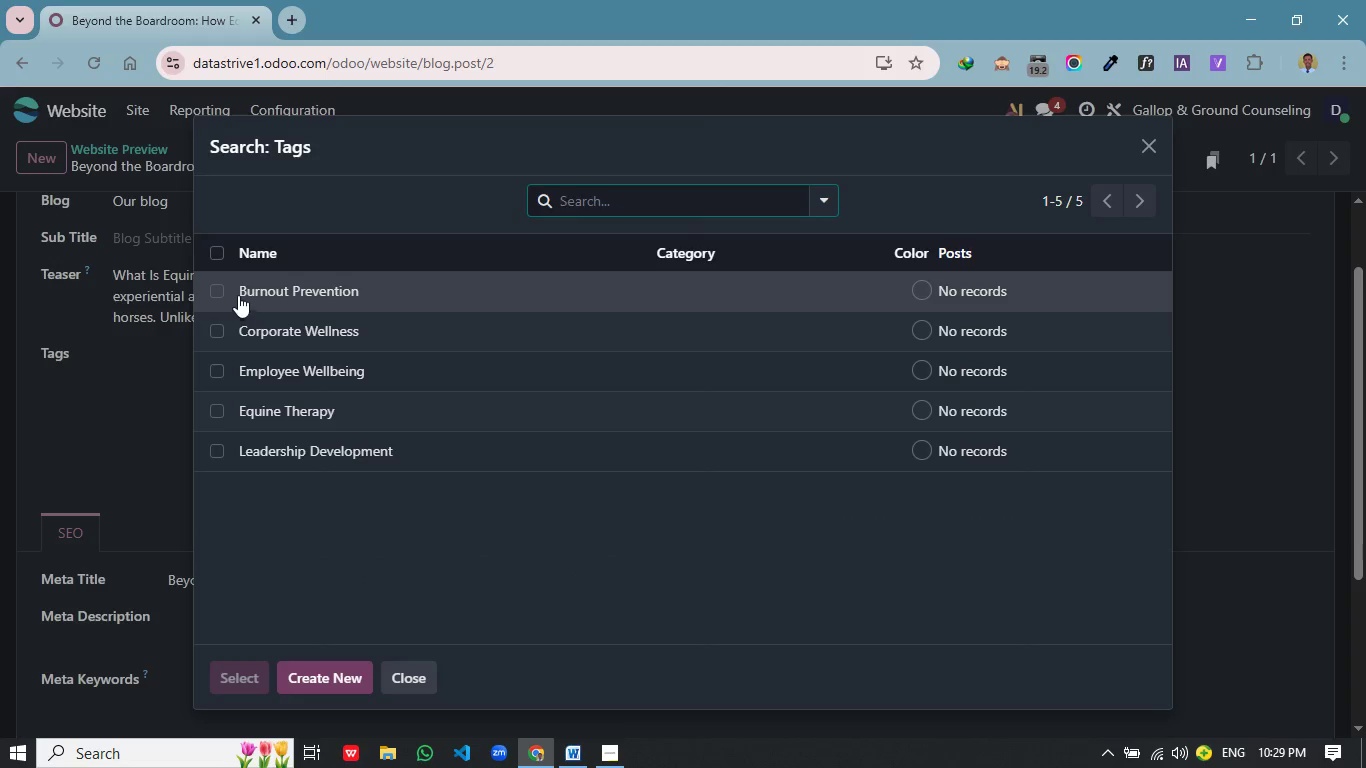 
left_click([221, 254])
 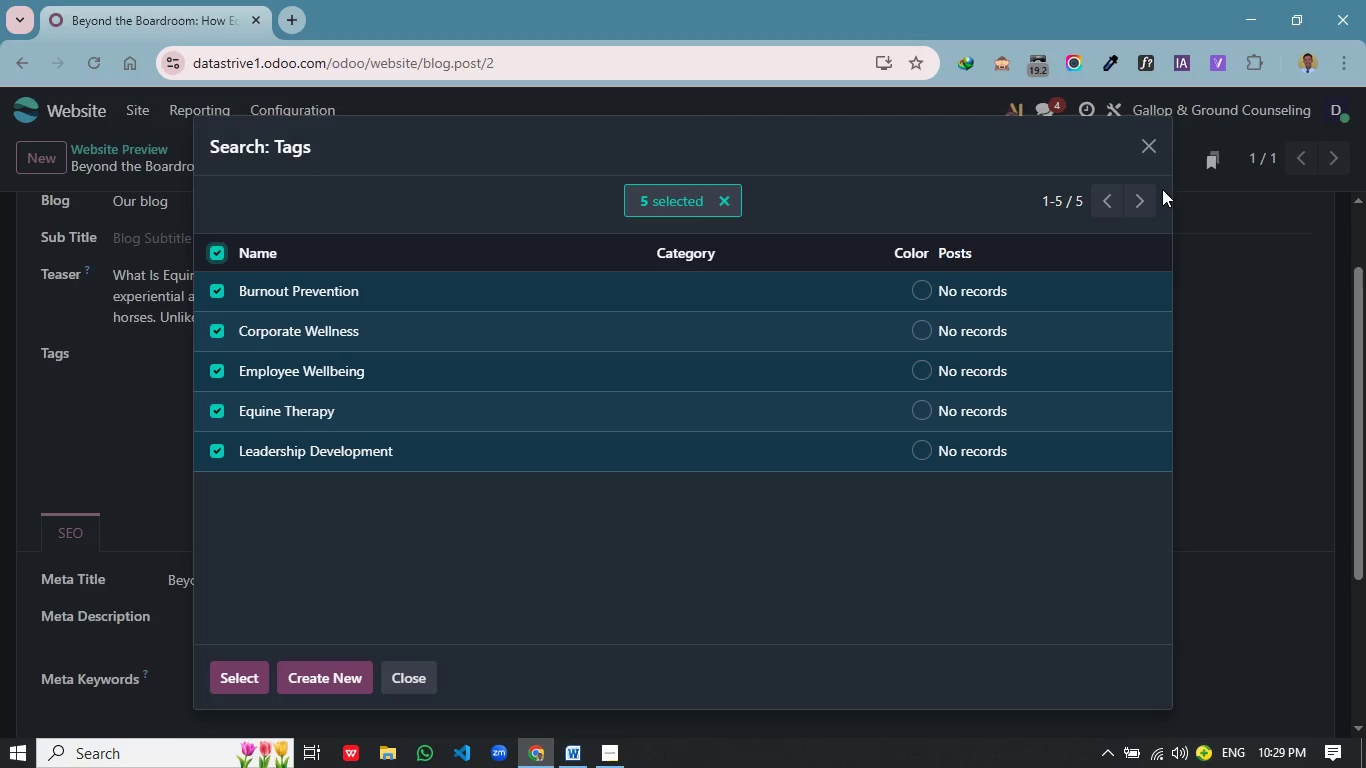 
wait(18.59)
 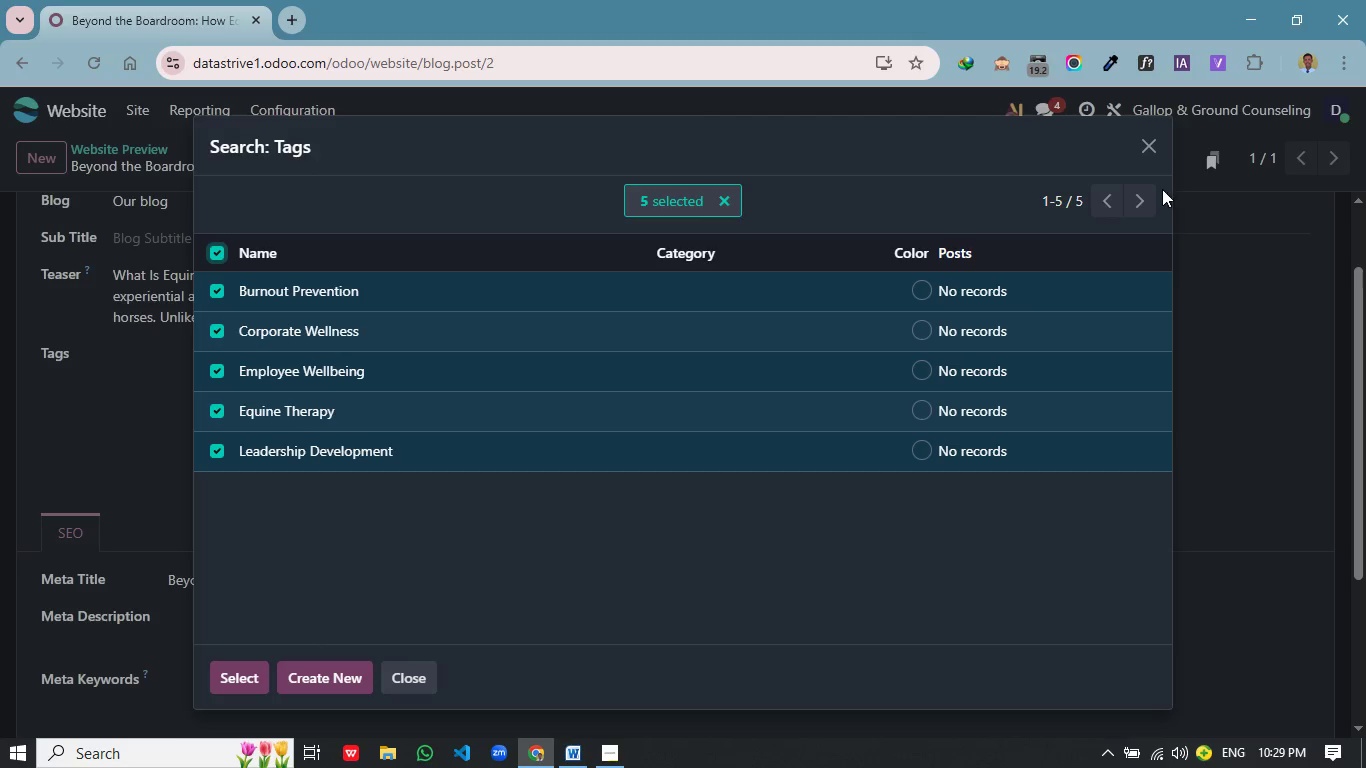 
left_click([1147, 158])
 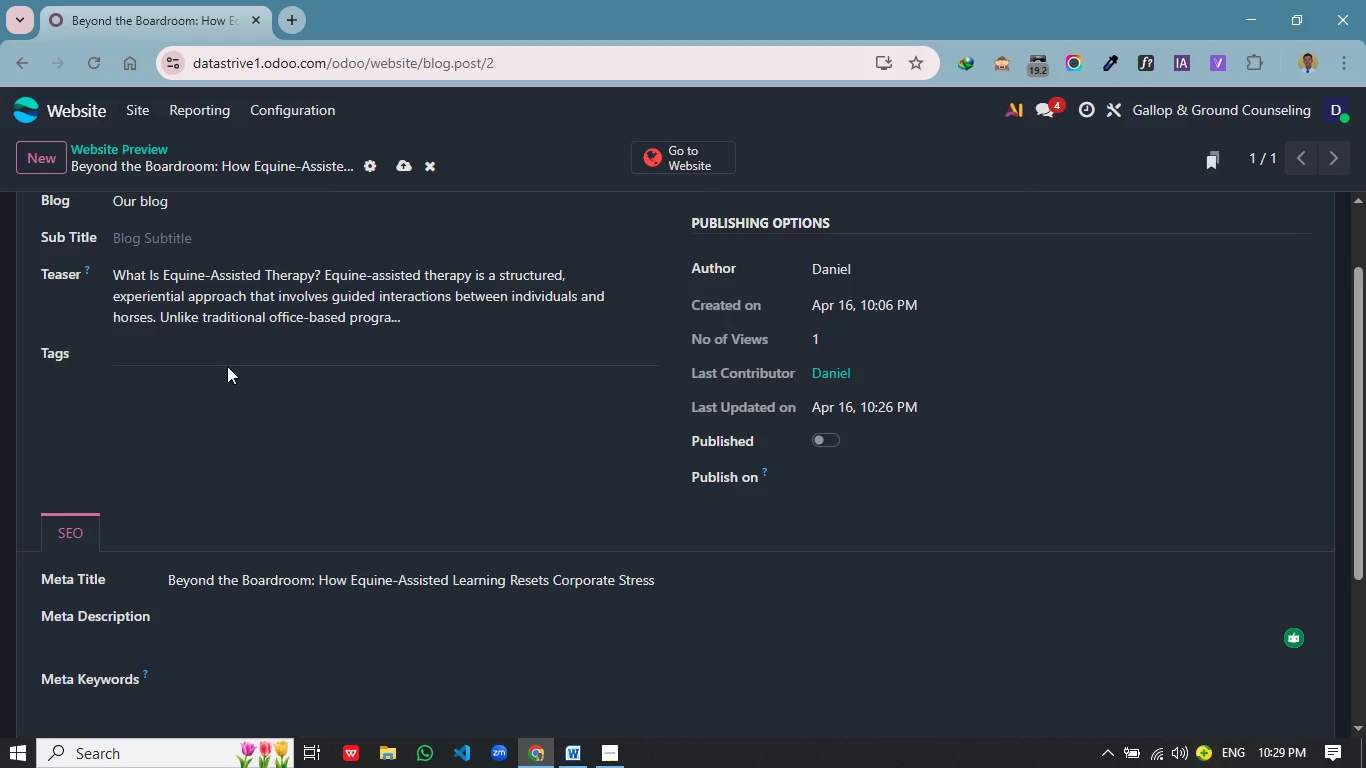 
left_click([245, 356])
 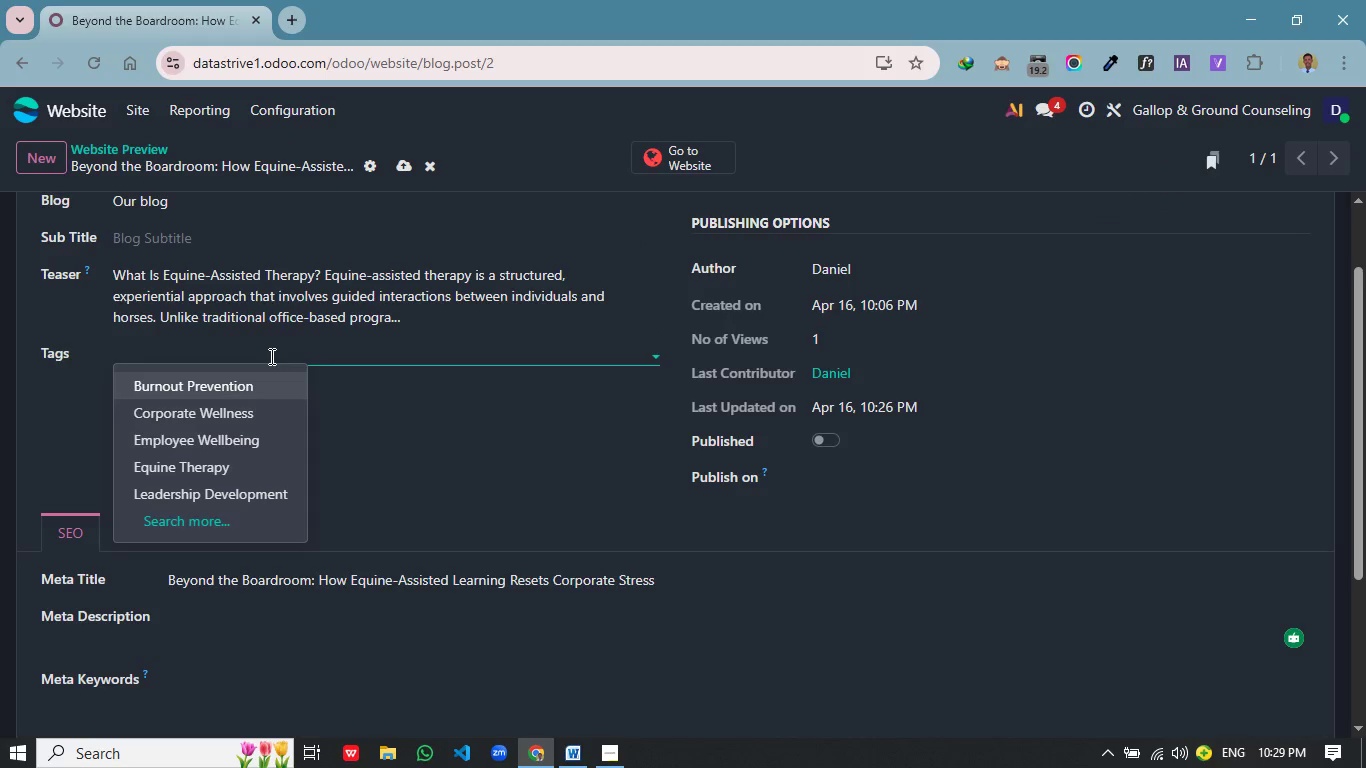 
key(Shift+B)
 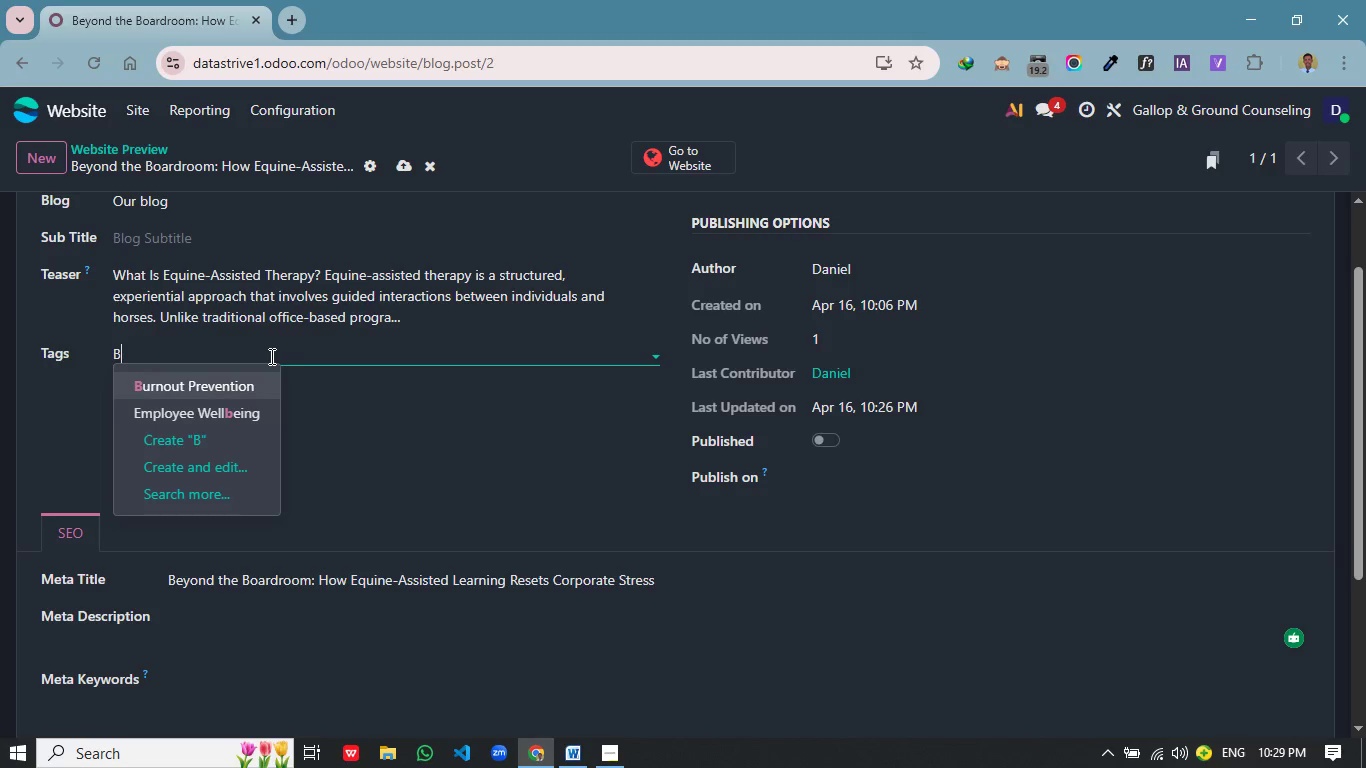 
type(urnu)
key(Backspace)
type(ous)
key(Backspace)
type(t Prevention)
 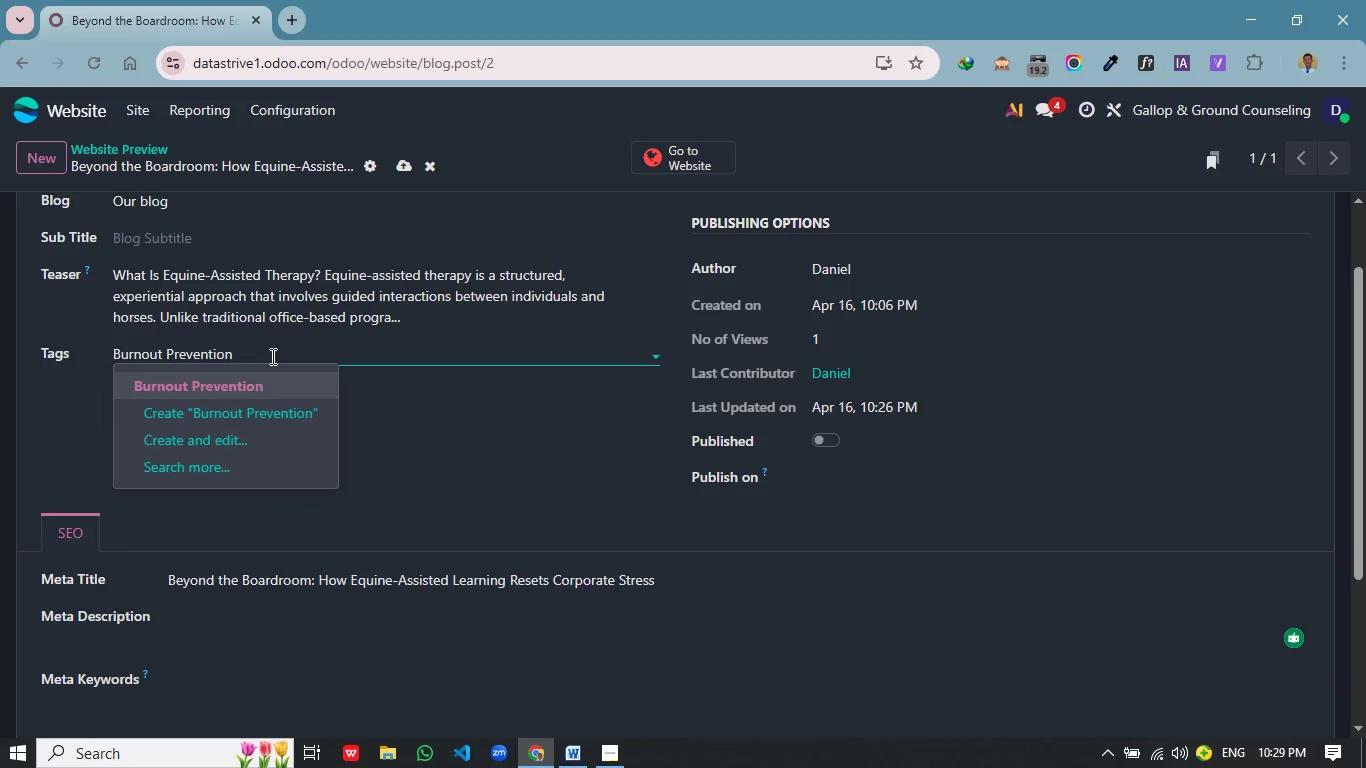 
key(Enter)
 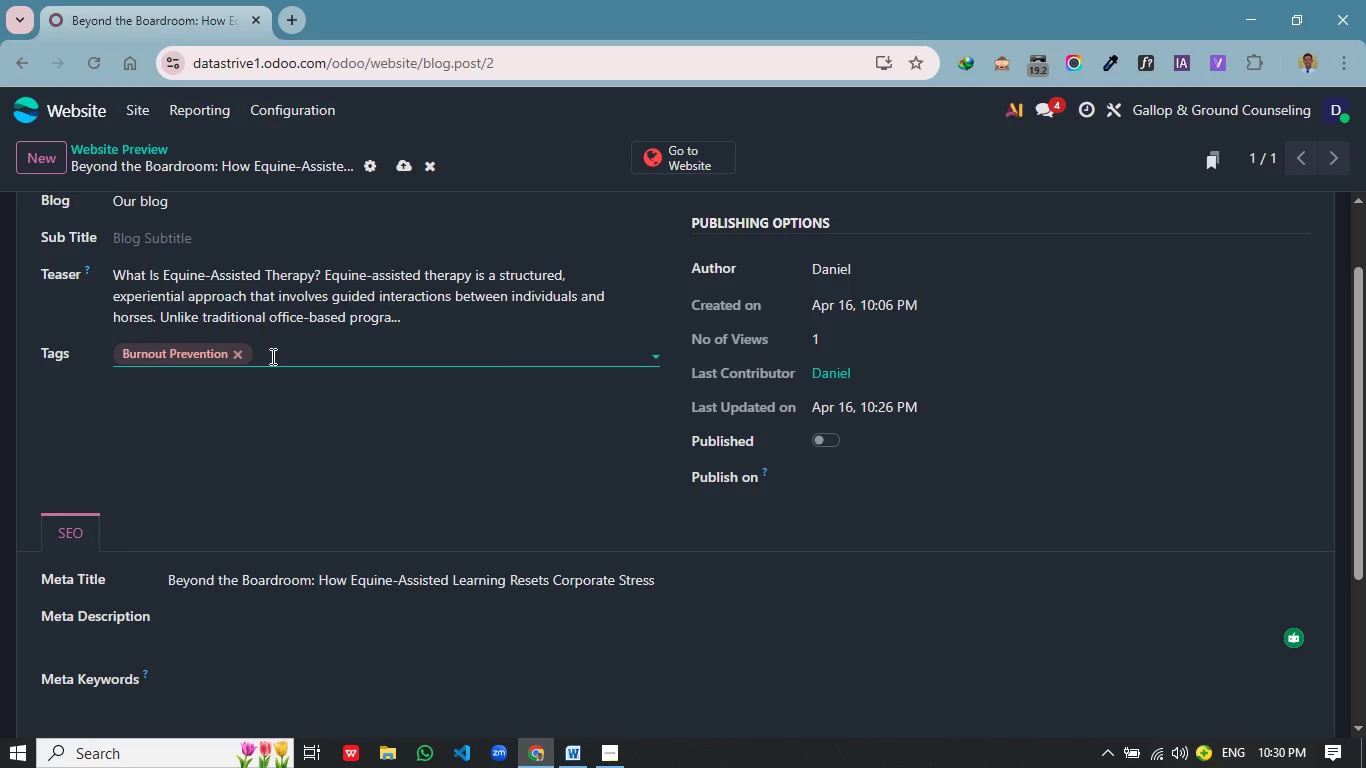 
wait(34.58)
 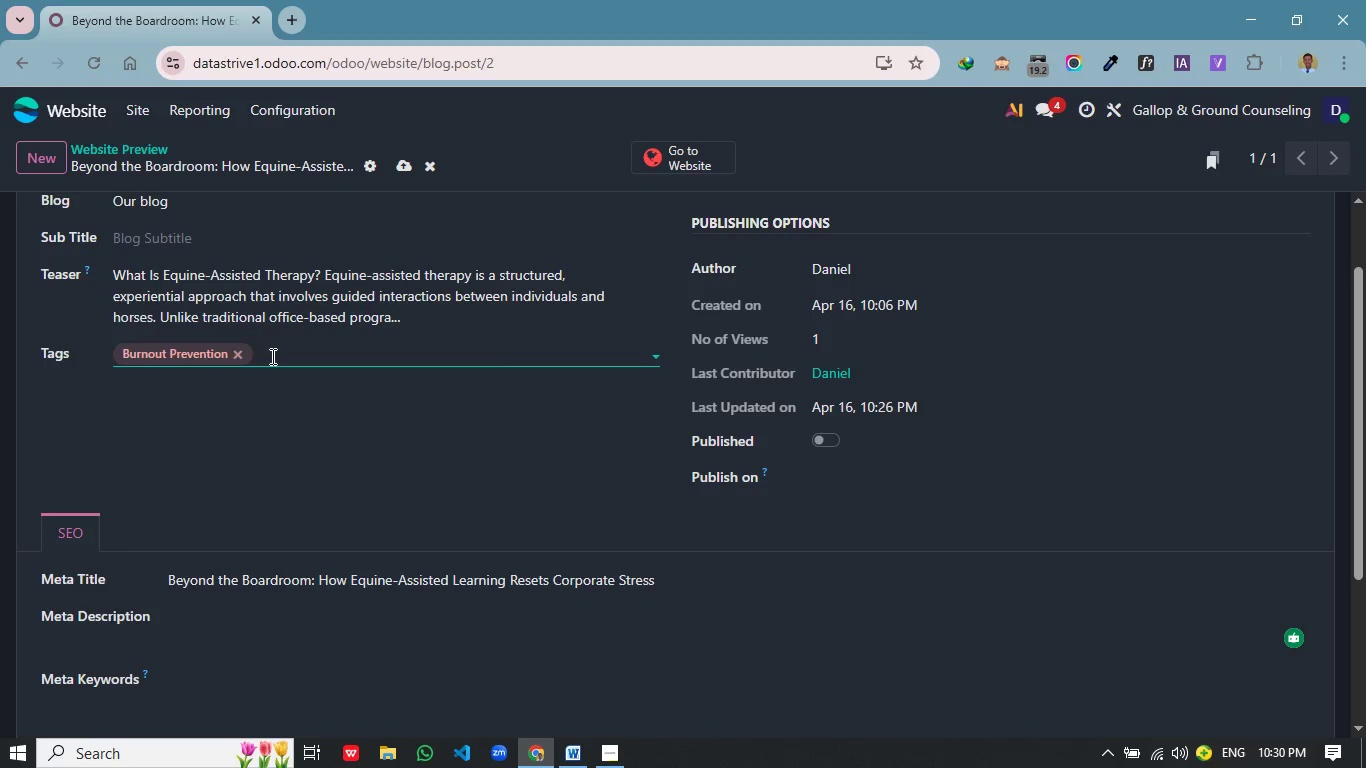 
left_click([271, 356])
 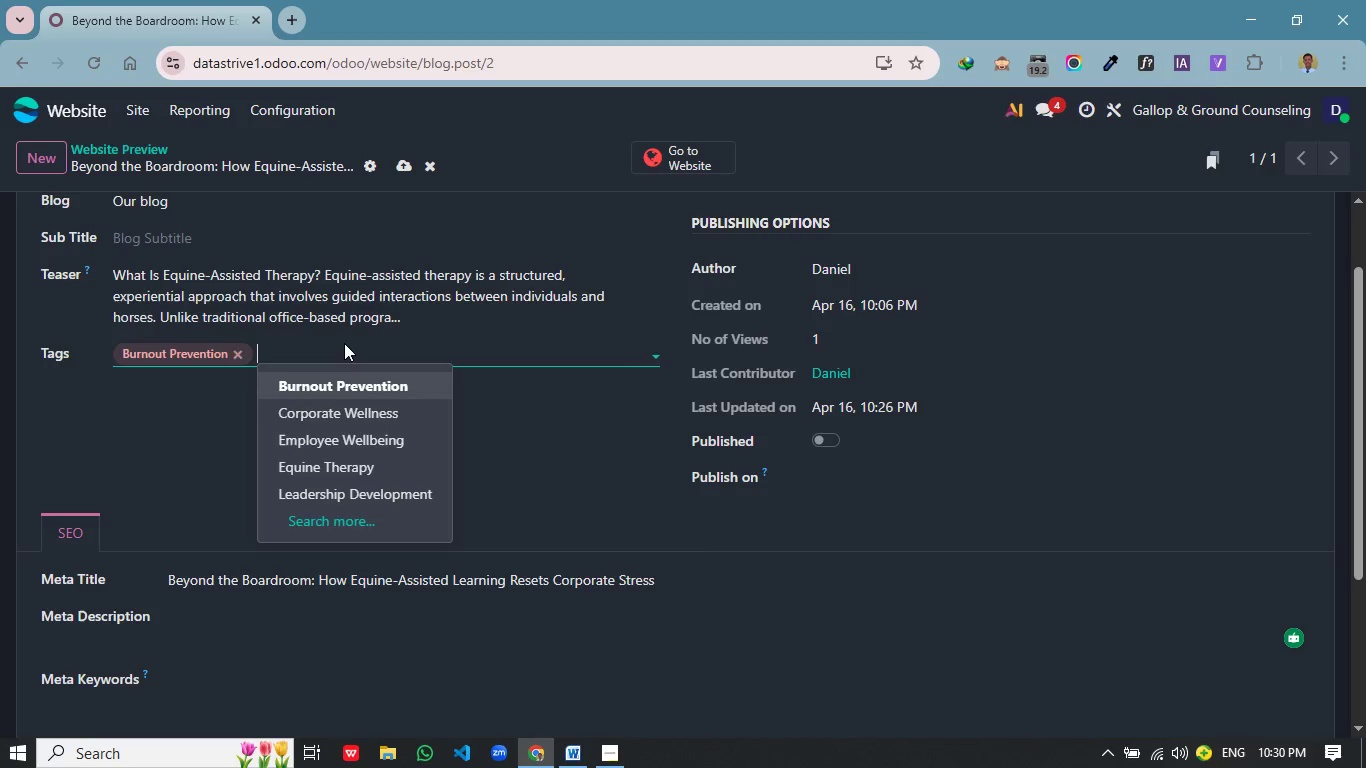 
left_click([344, 343])
 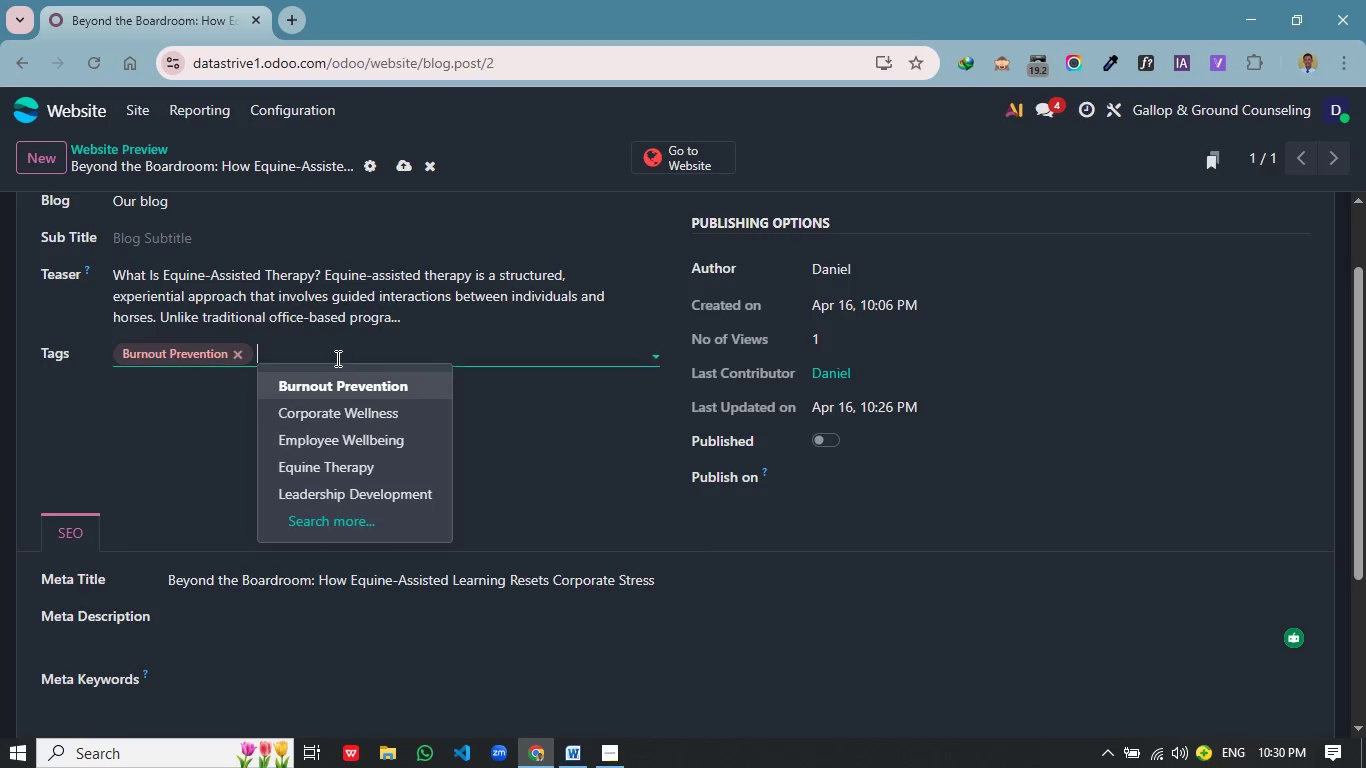 
left_click([336, 358])
 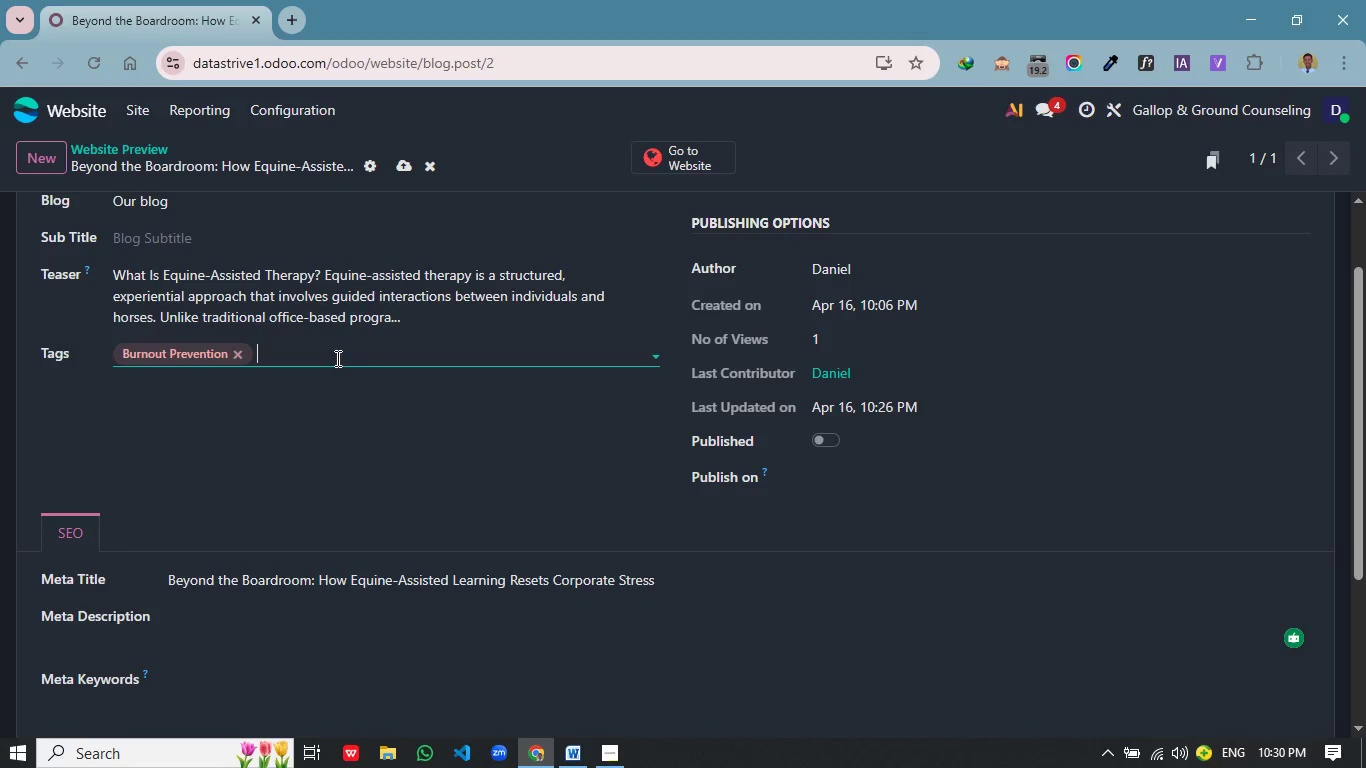 
type(Corpu)
key(Backspace)
type(orate Wellness)
 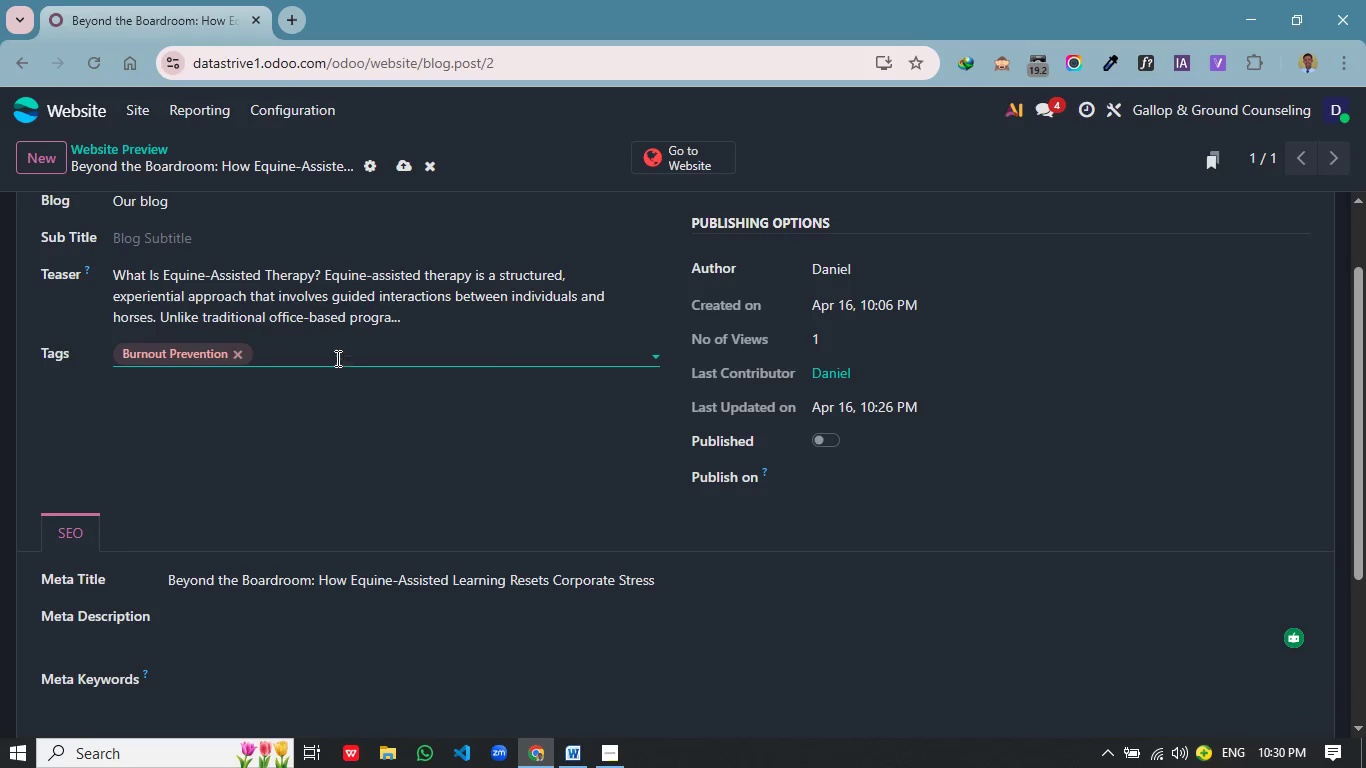 
key(Enter)
 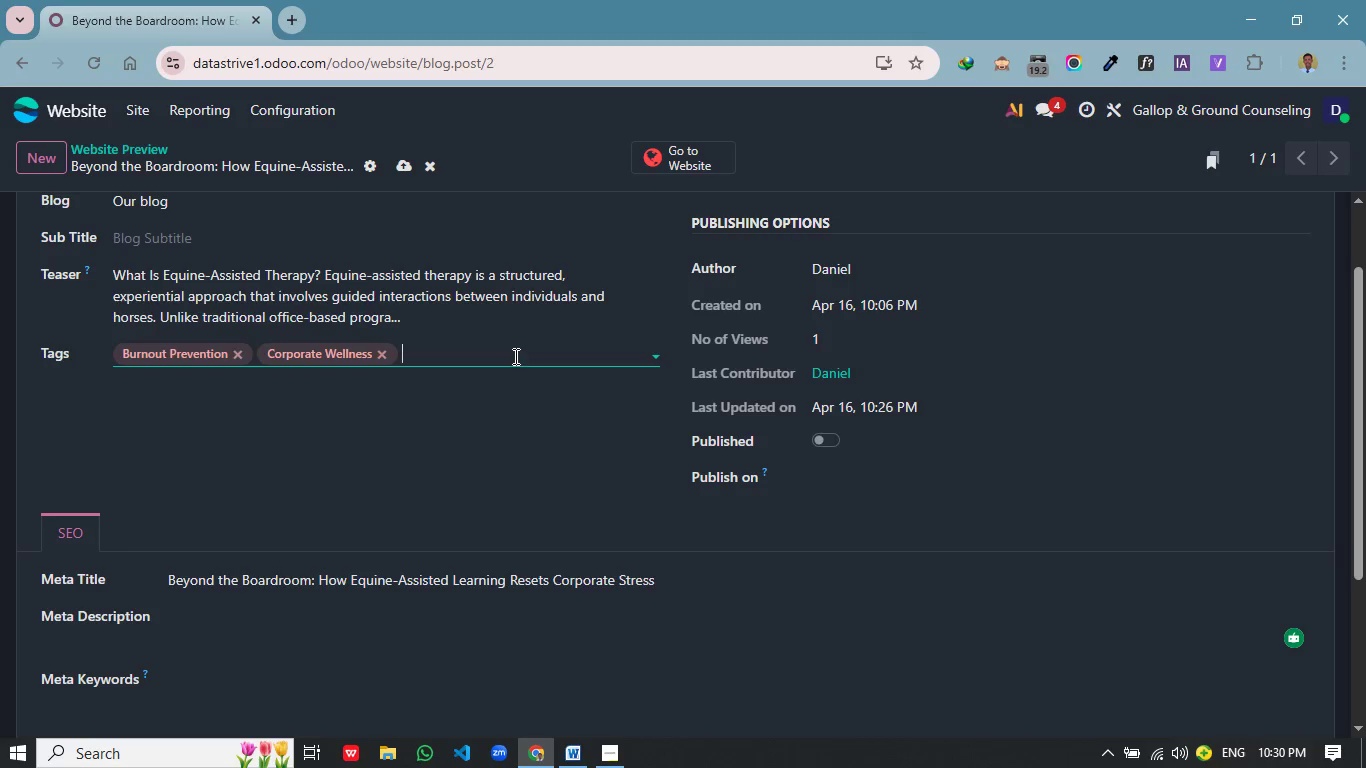 
left_click([514, 356])
 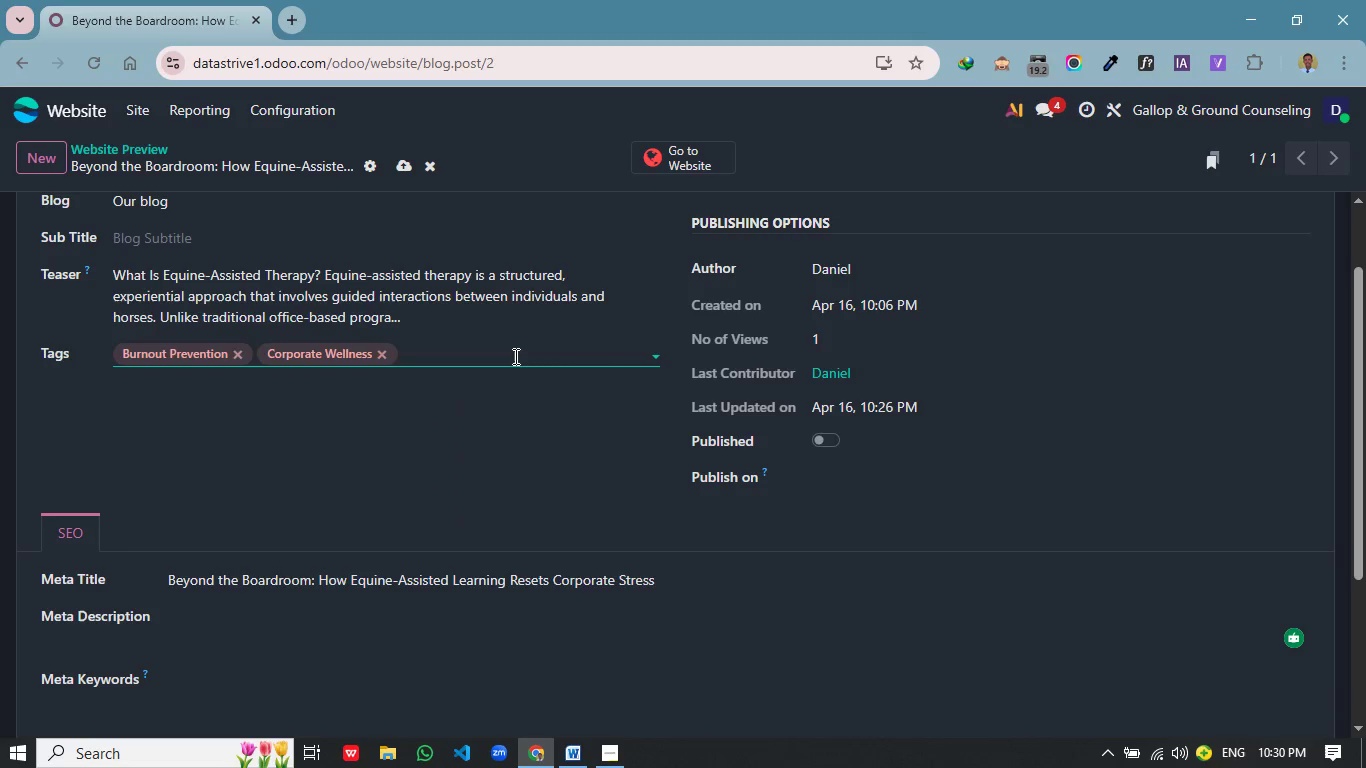 
type(Employee Wellbeing)
 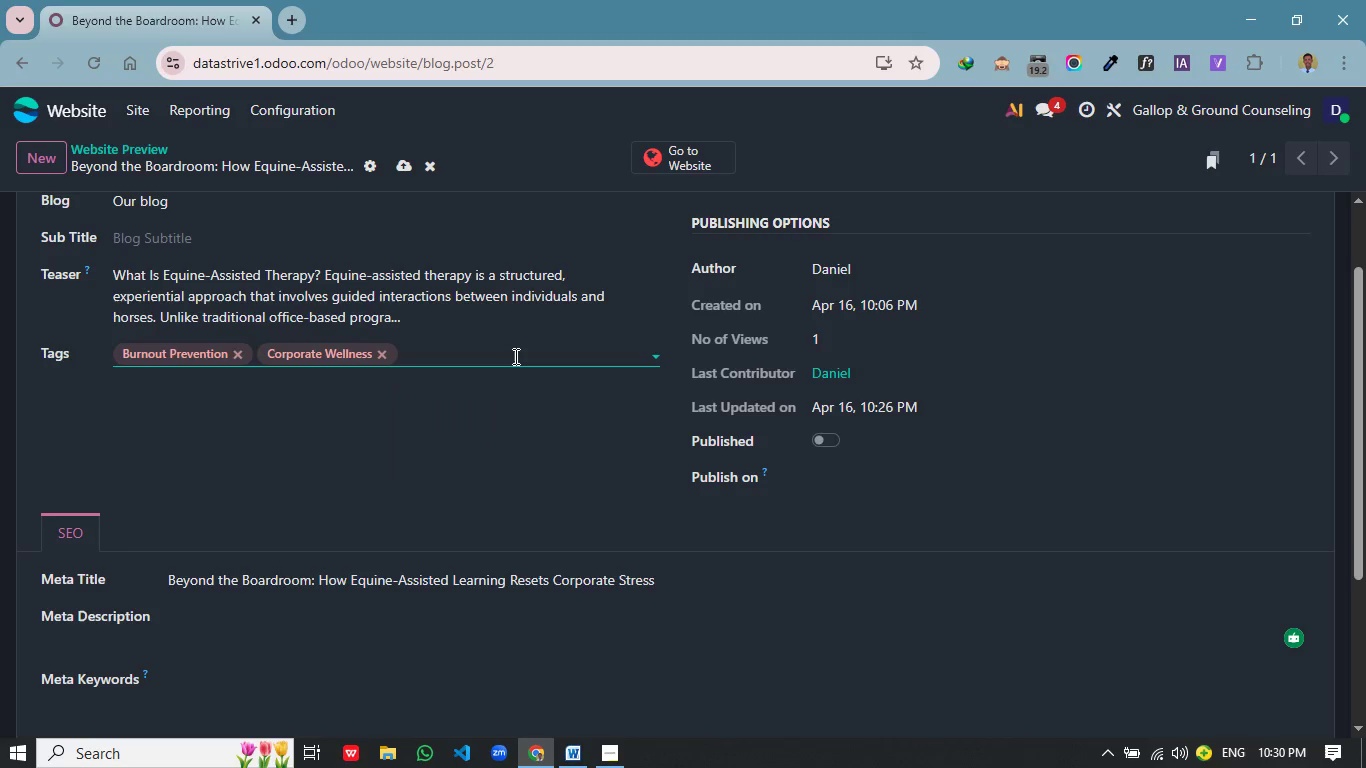 
key(Enter)
 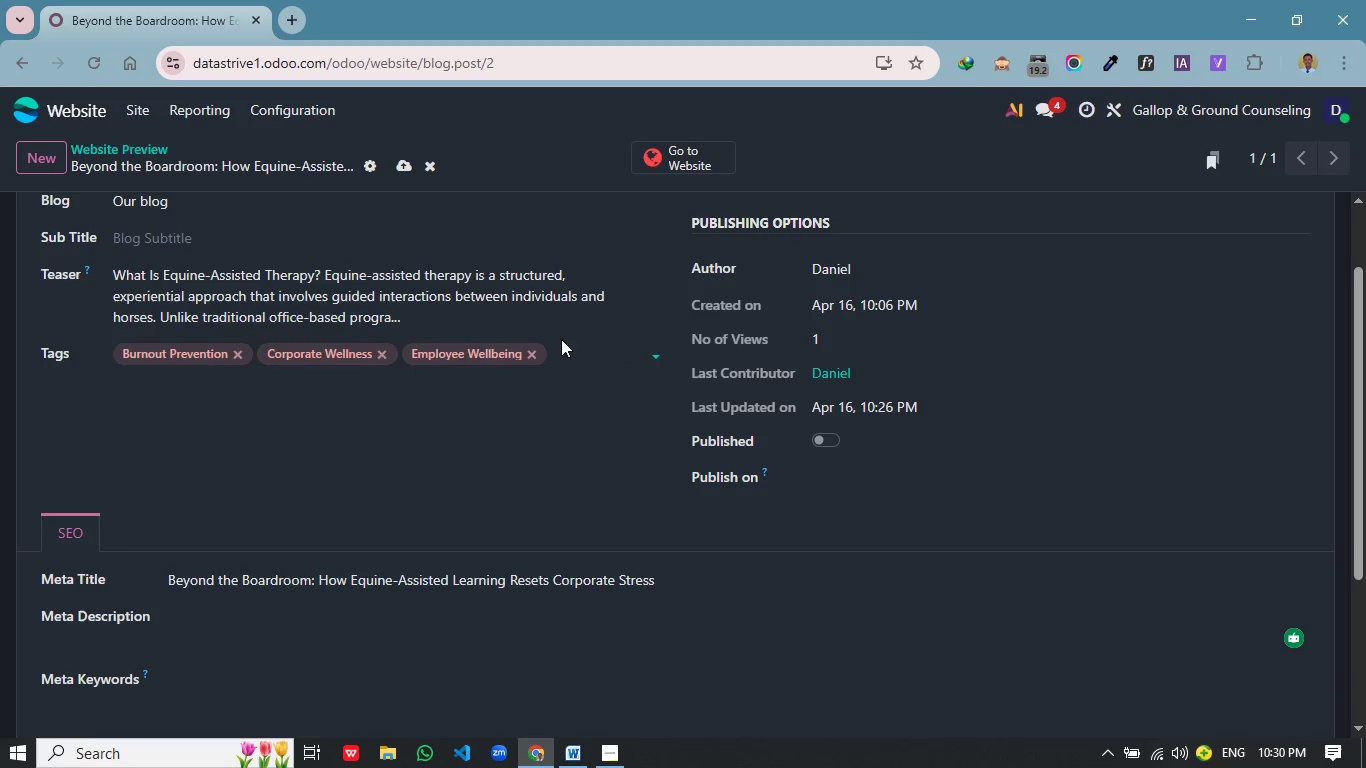 
left_click([565, 343])
 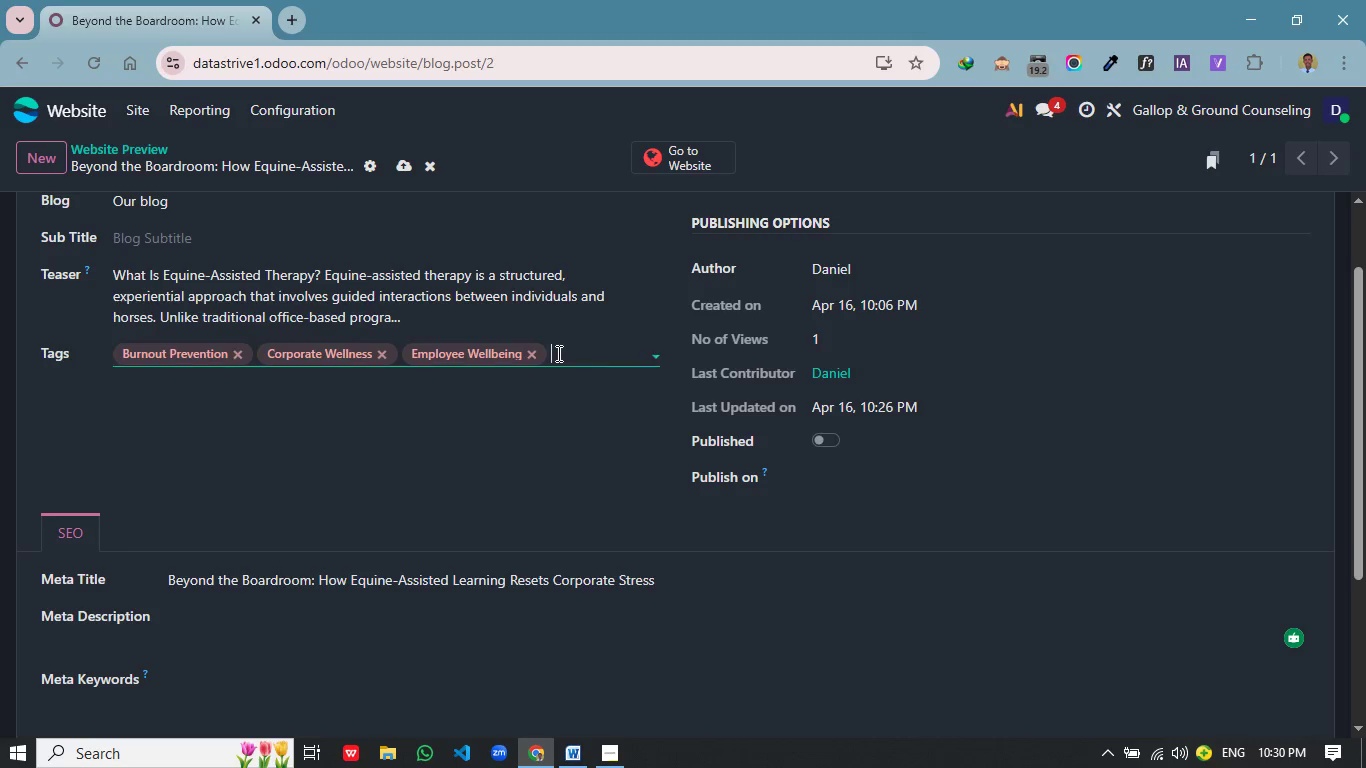 
left_click([557, 353])
 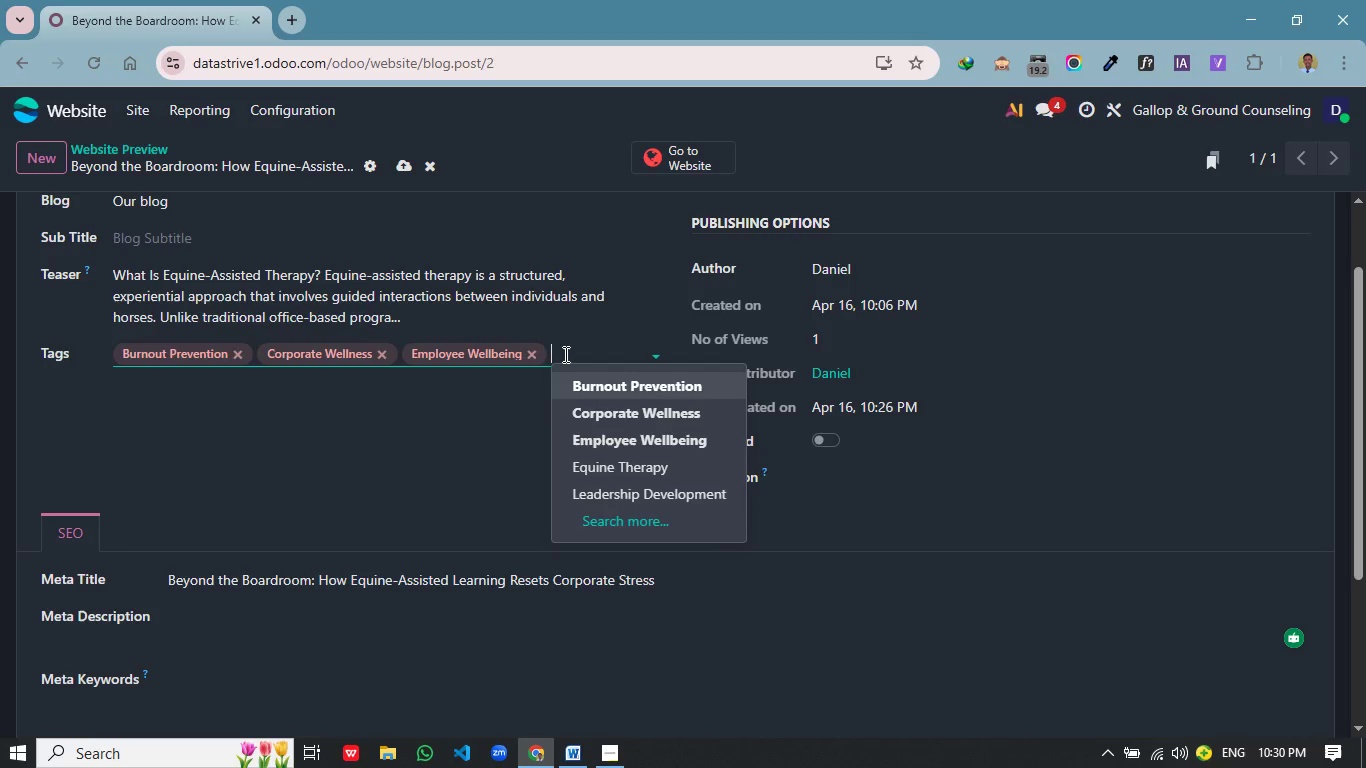 
left_click([564, 354])
 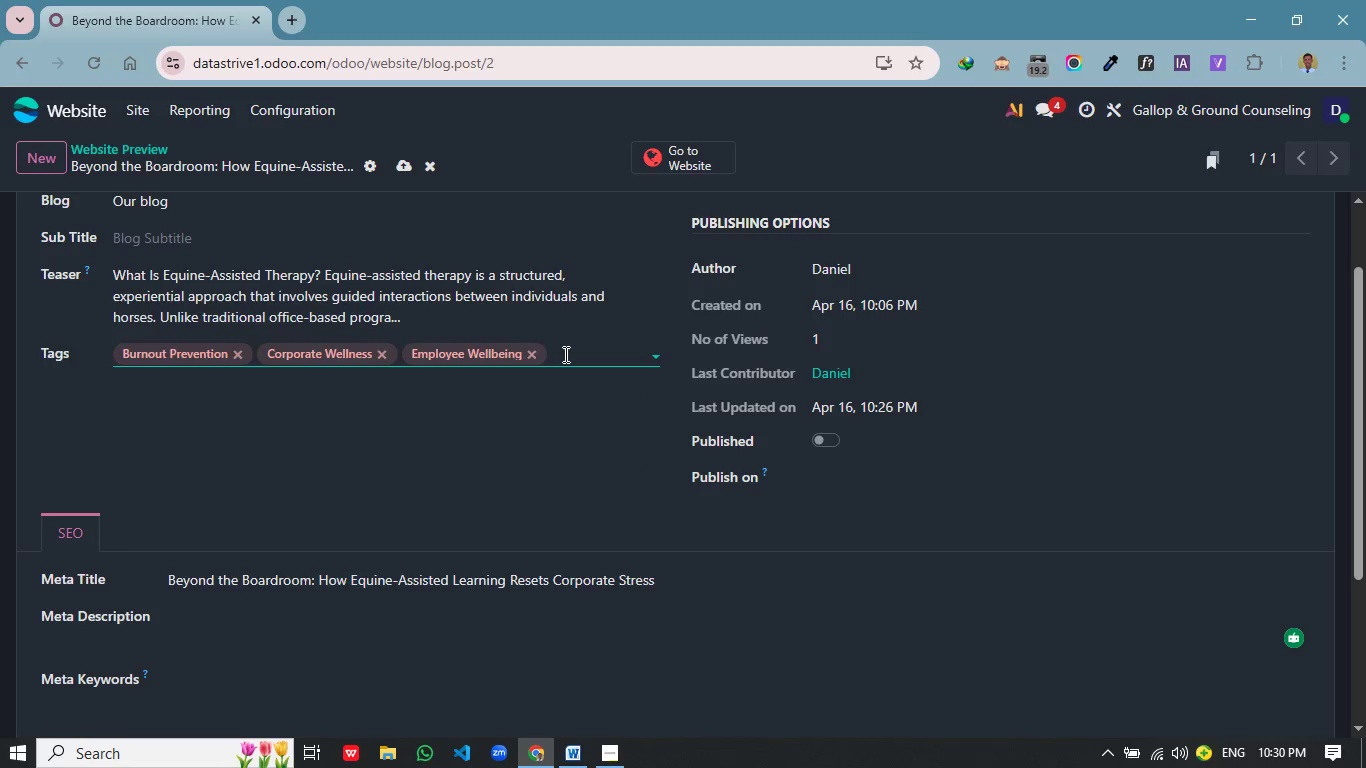 
type(Eq)
 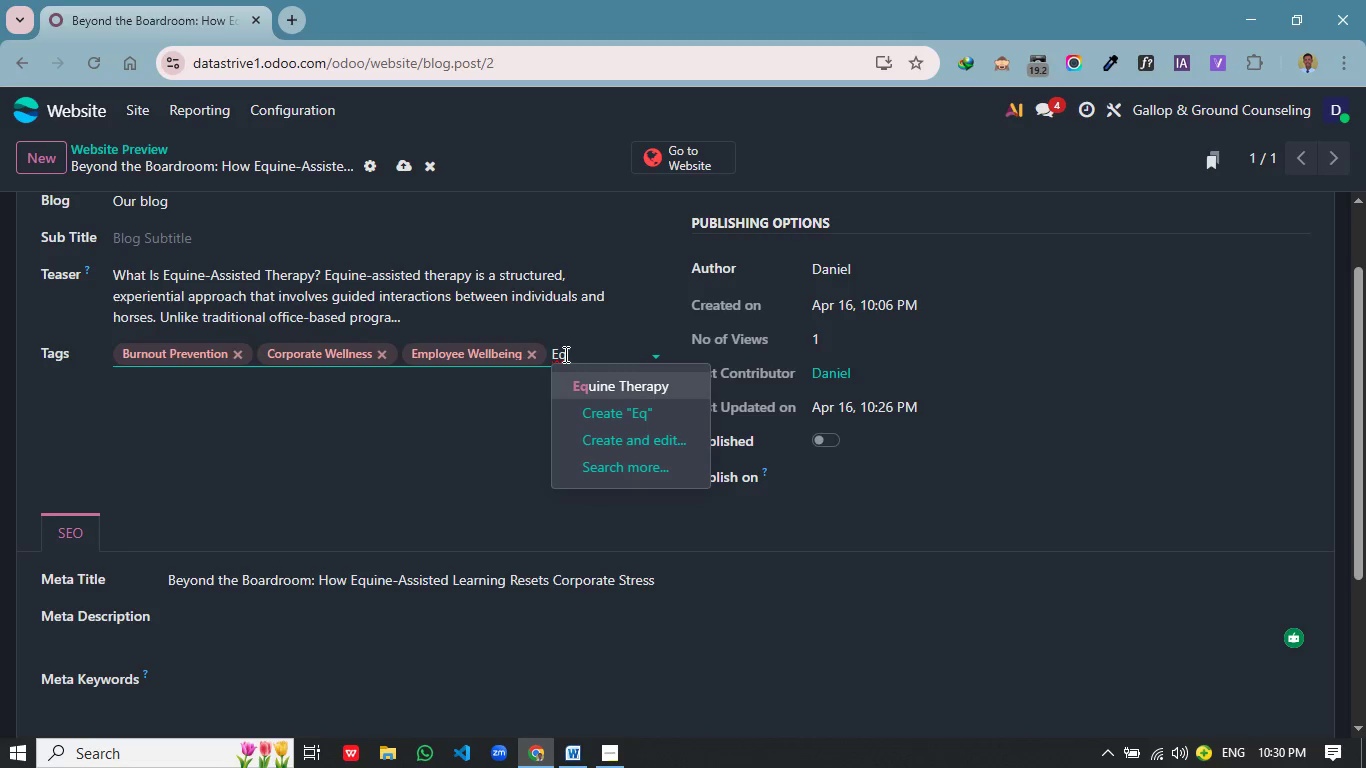 
type(uine Therapy)
 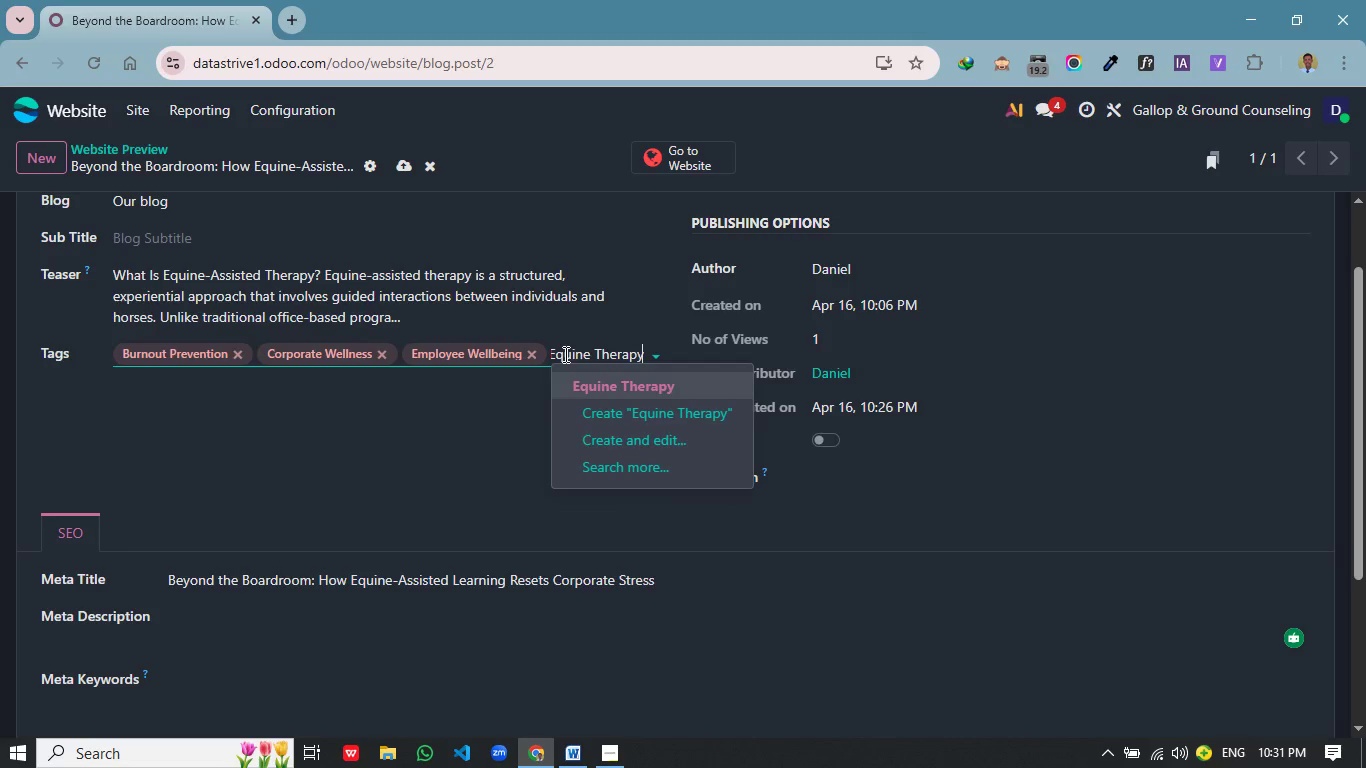 
key(Enter)
 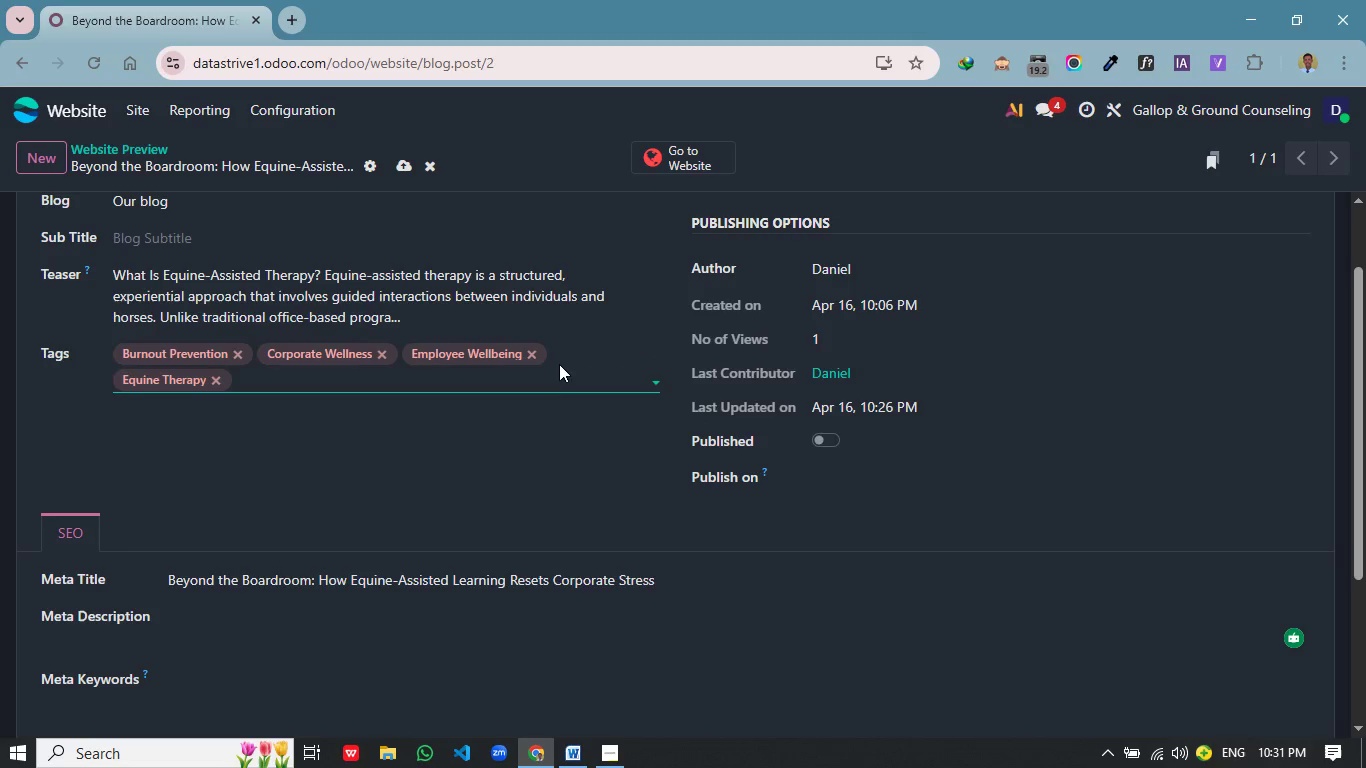 
left_click([546, 377])
 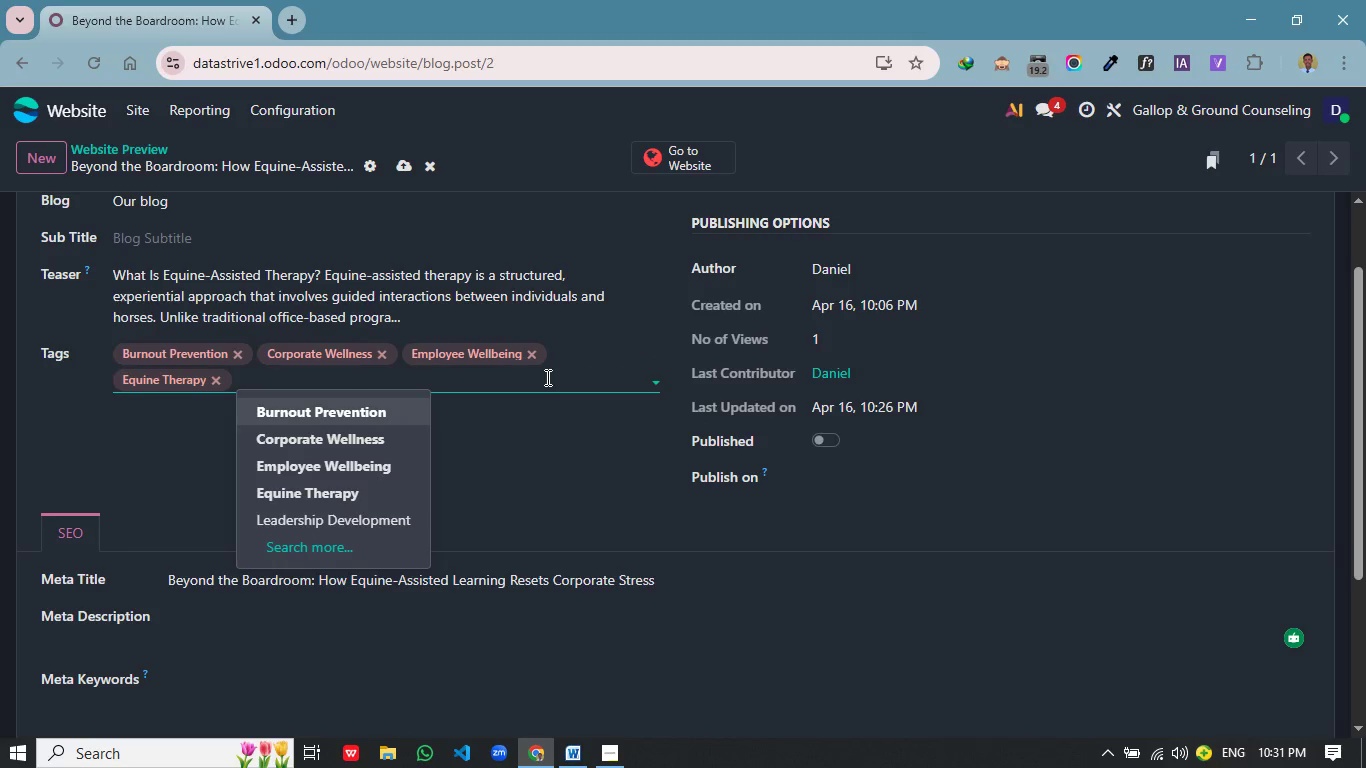 
type(Leadership e)
key(Backspace)
type(Development)
 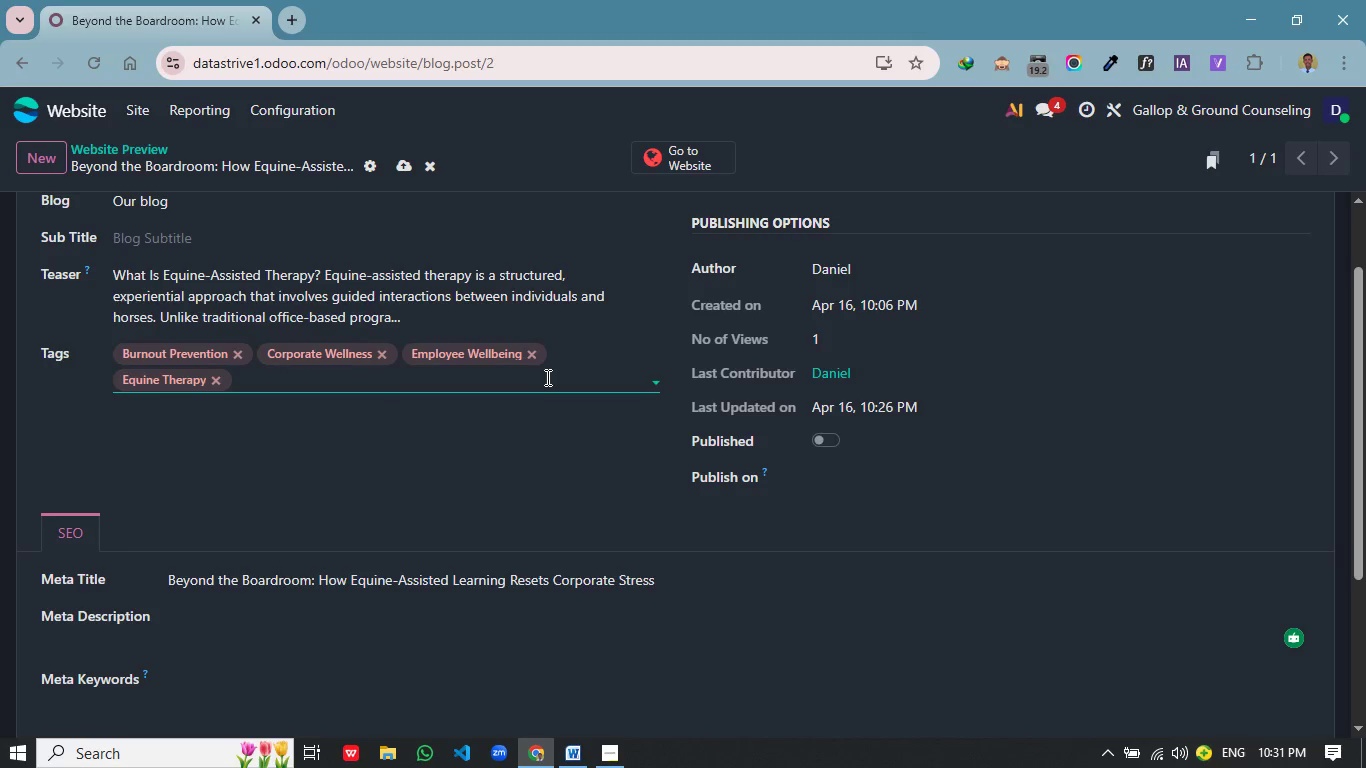 
key(Enter)
 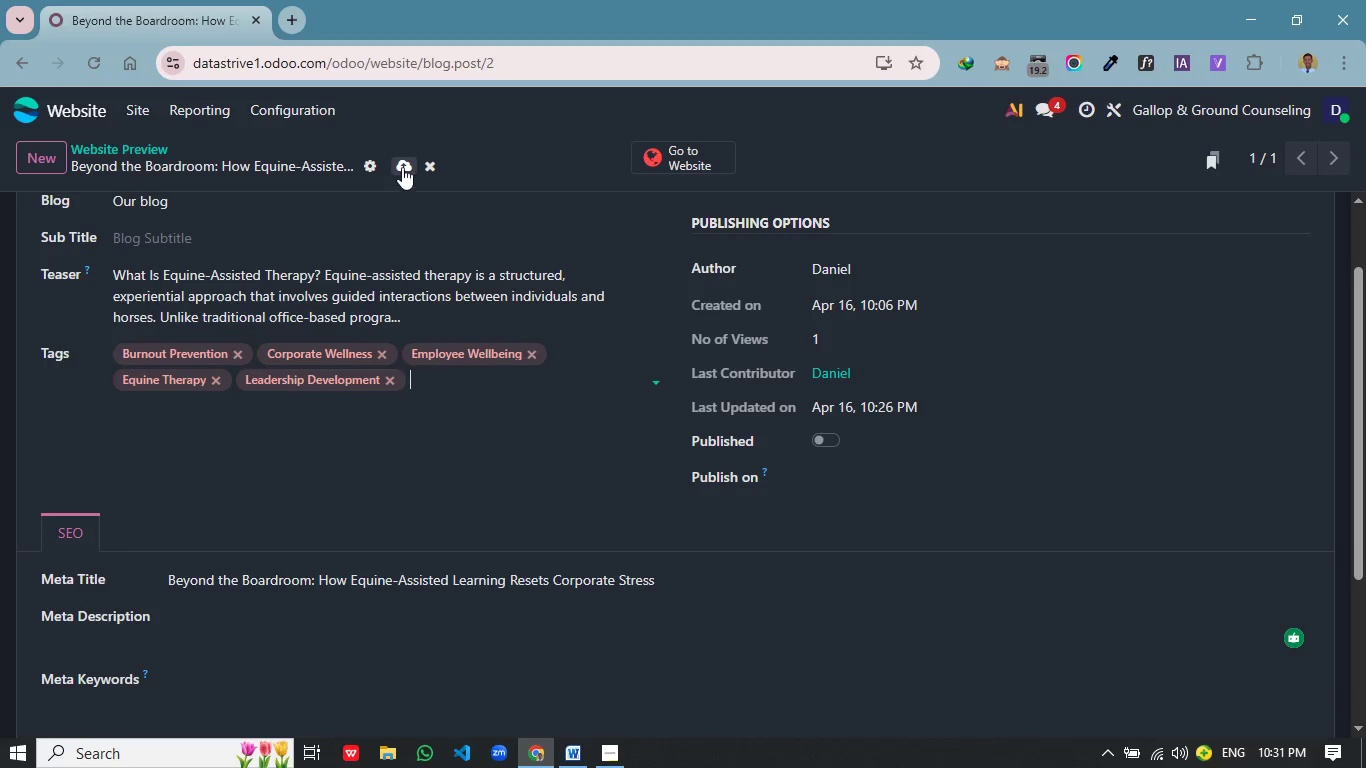 
left_click([401, 162])
 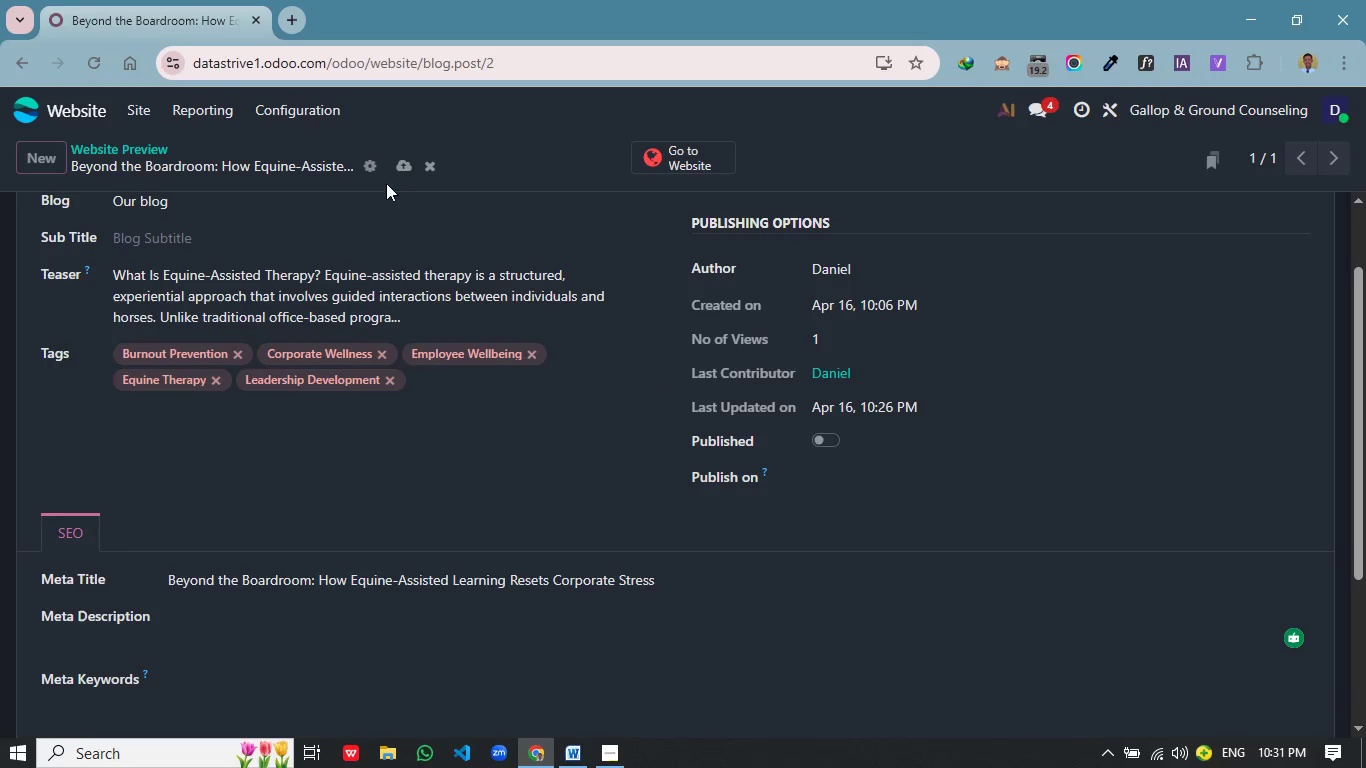 
mouse_move([374, 218])
 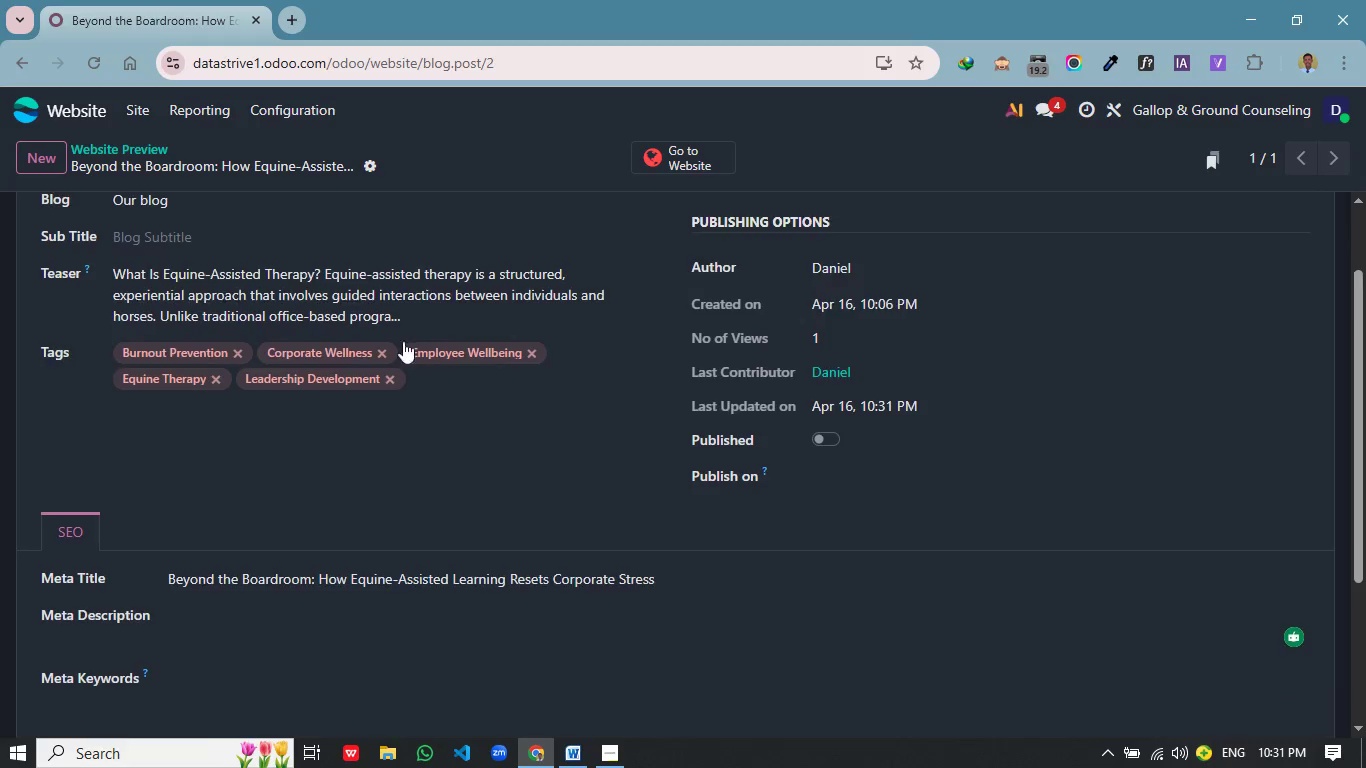 
scroll: coordinate [403, 341], scroll_direction: down, amount: 2.0
 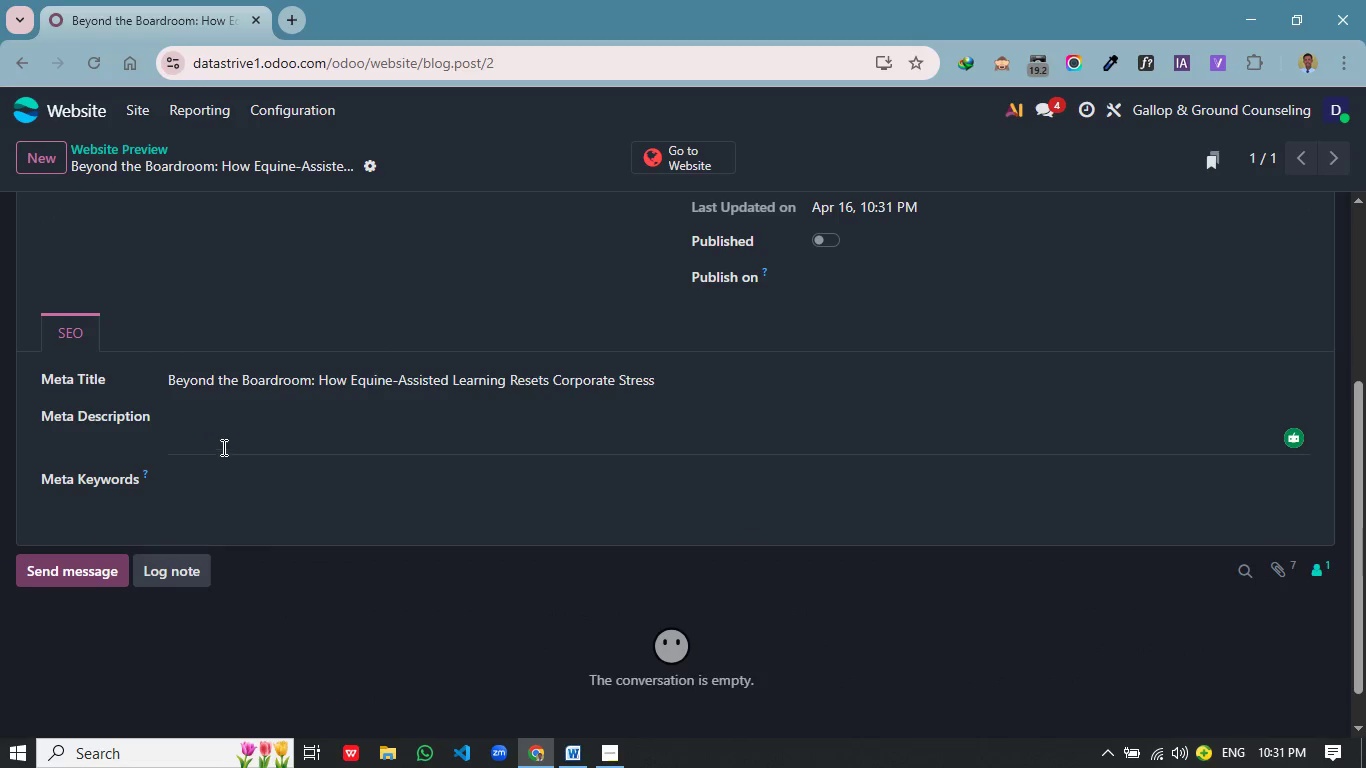 
left_click([229, 437])
 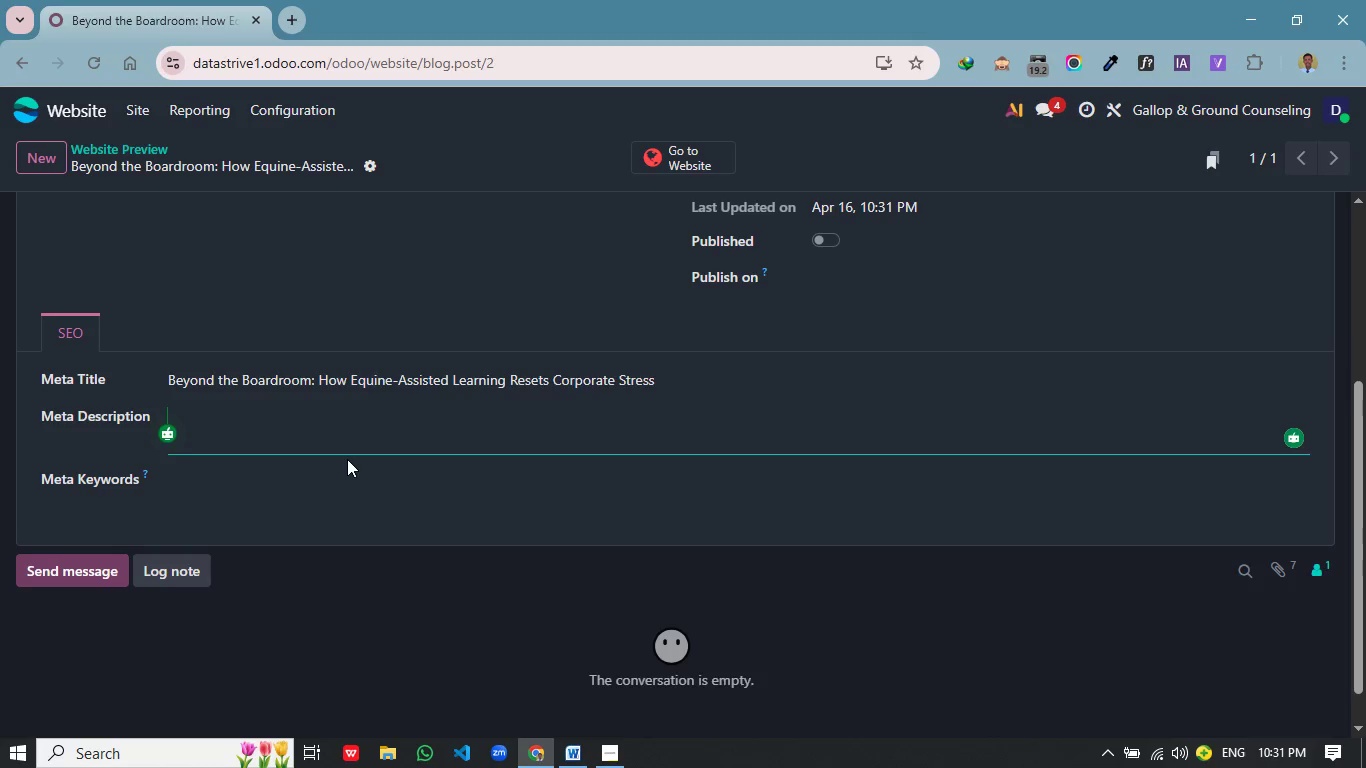 
wait(10.51)
 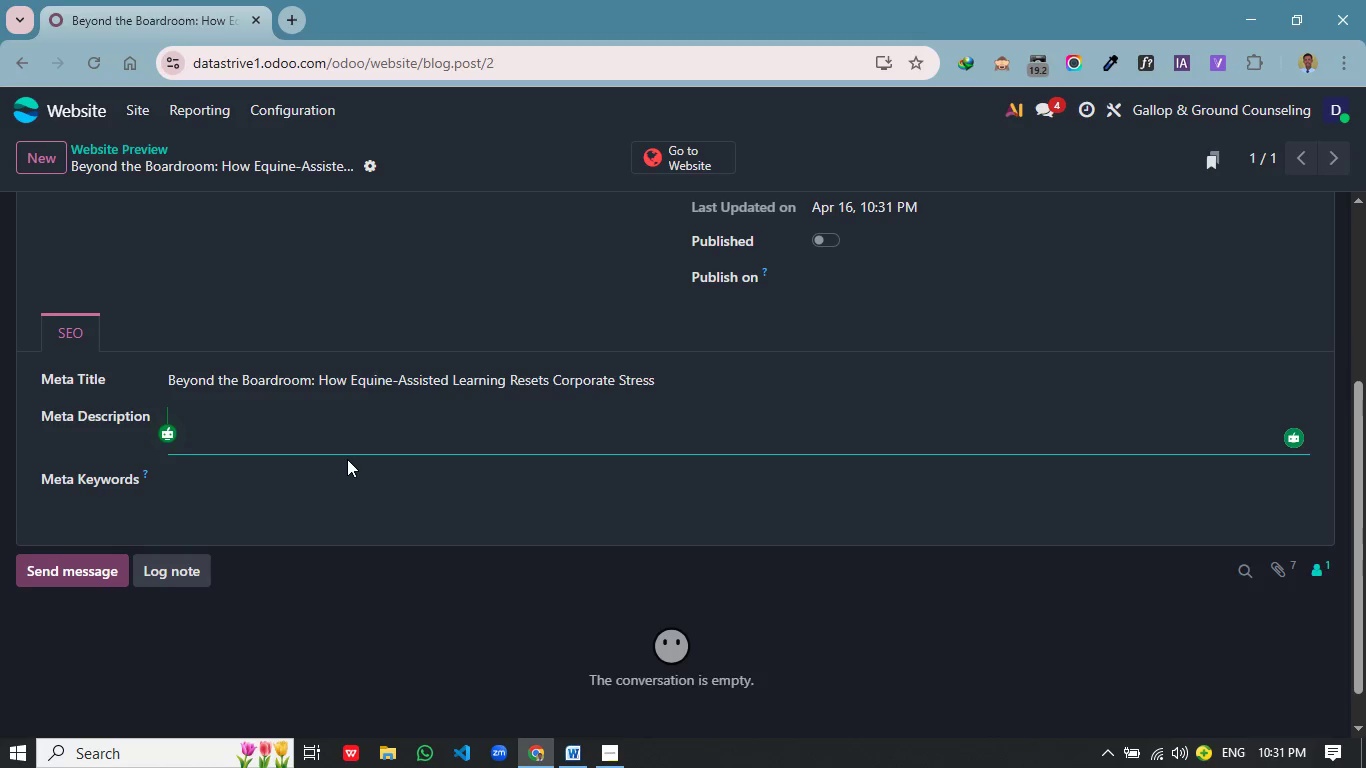 
scroll: coordinate [741, 297], scroll_direction: up, amount: 3.0
 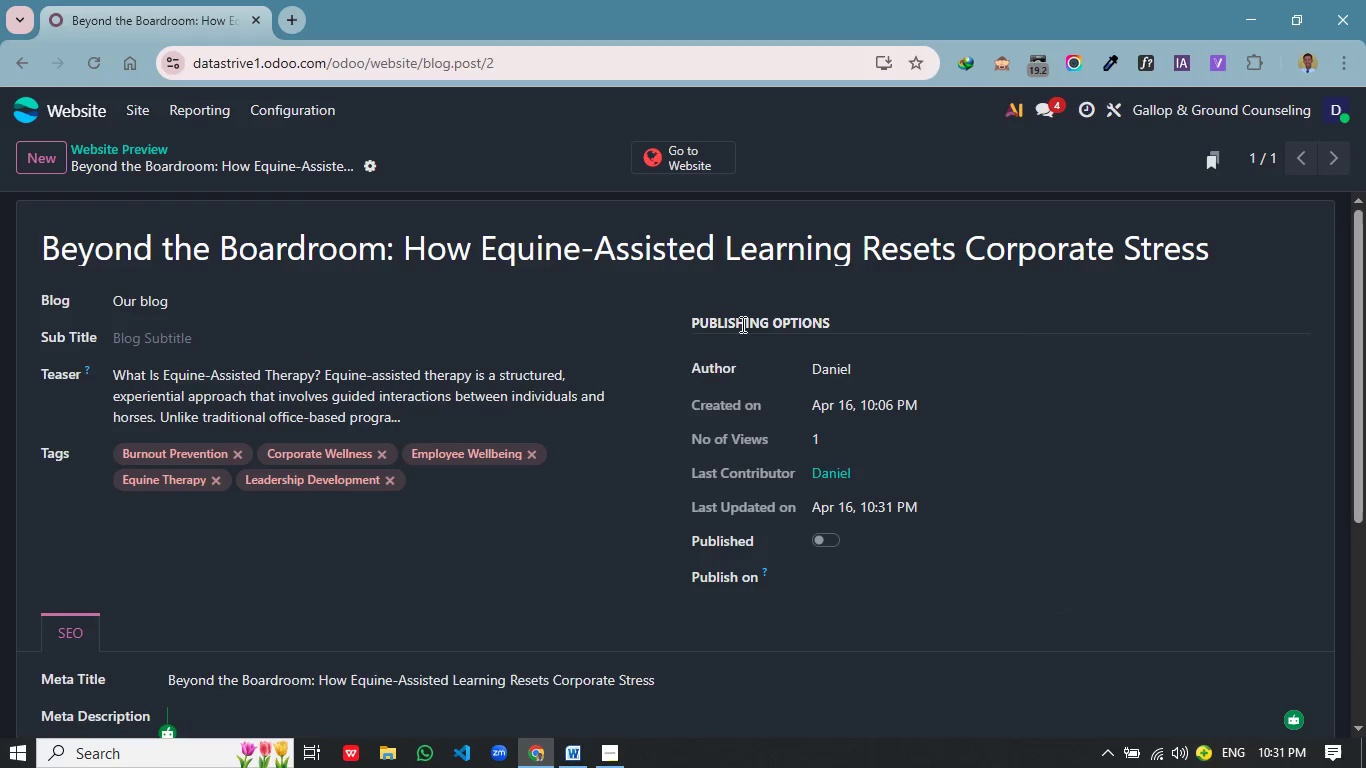 
left_click([873, 368])
 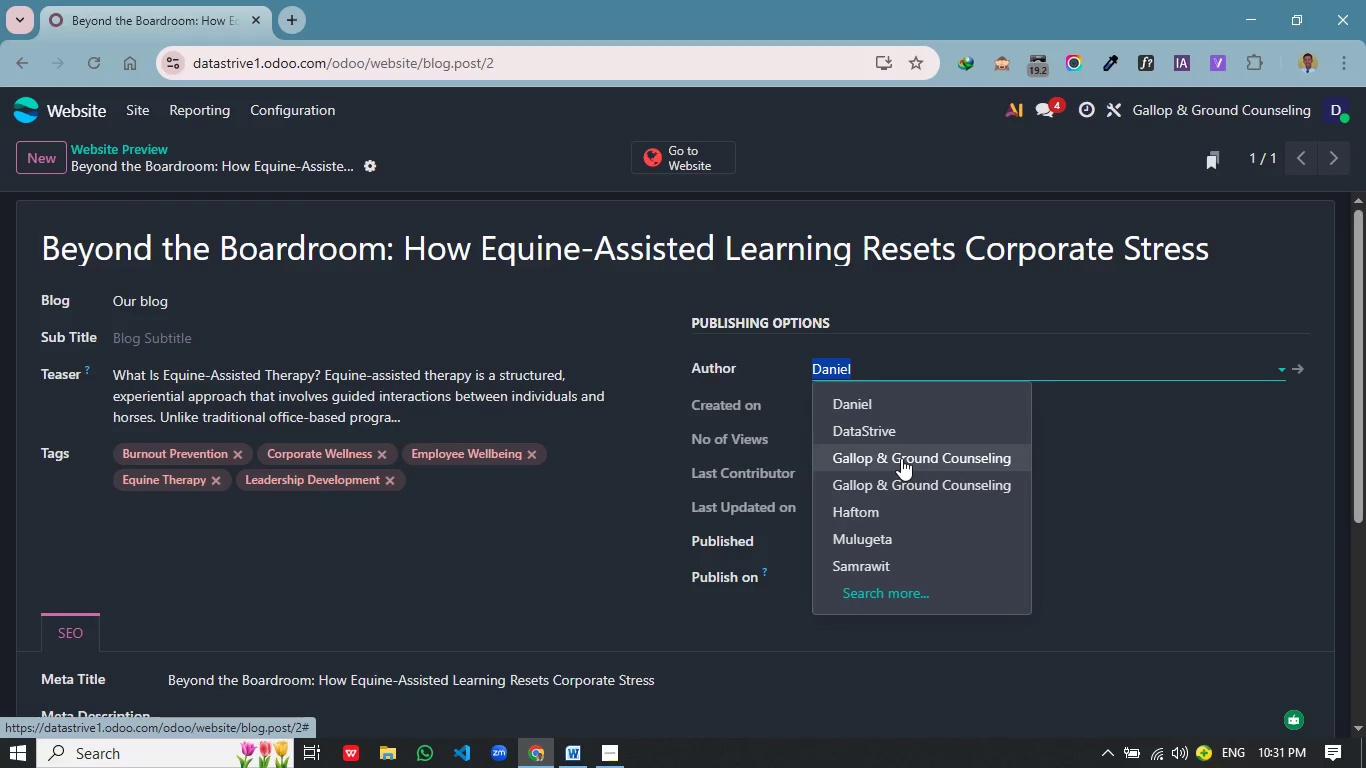 
left_click([901, 458])
 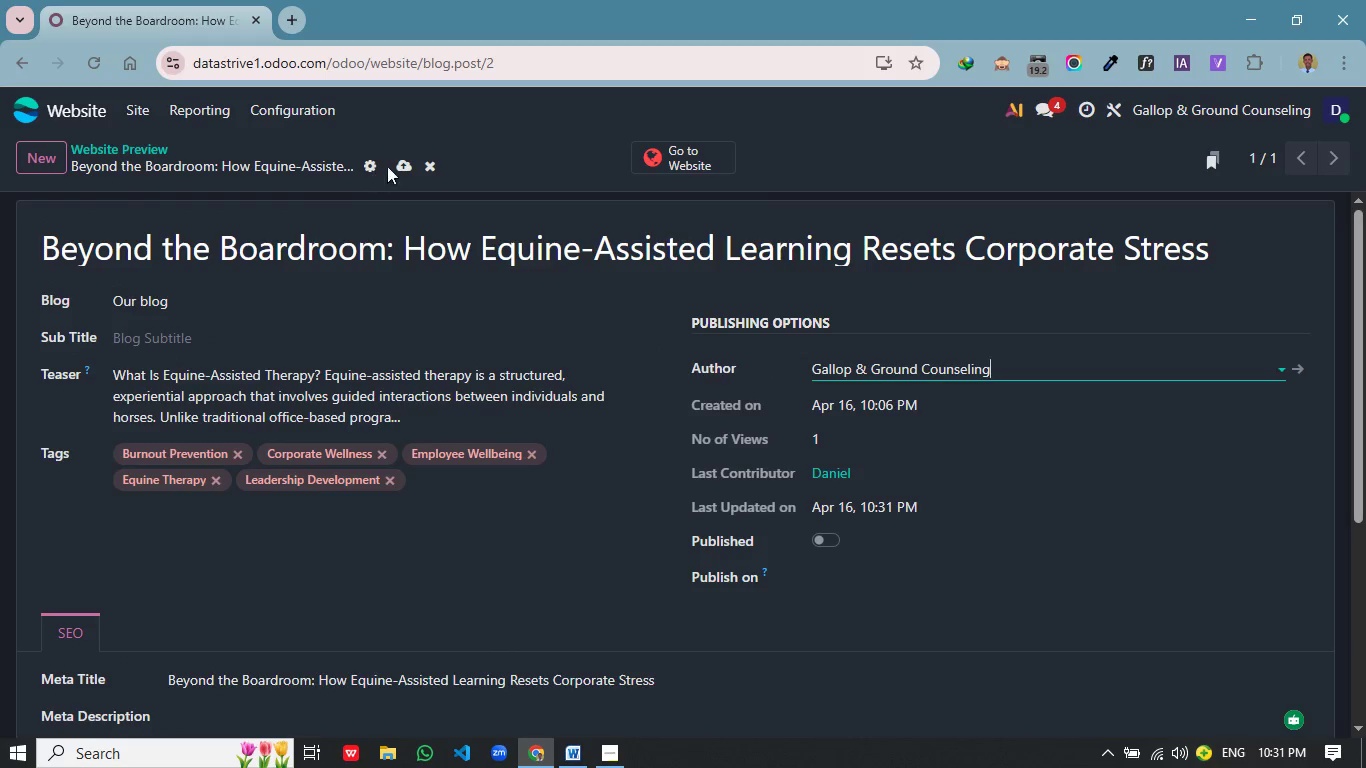 
left_click([400, 164])
 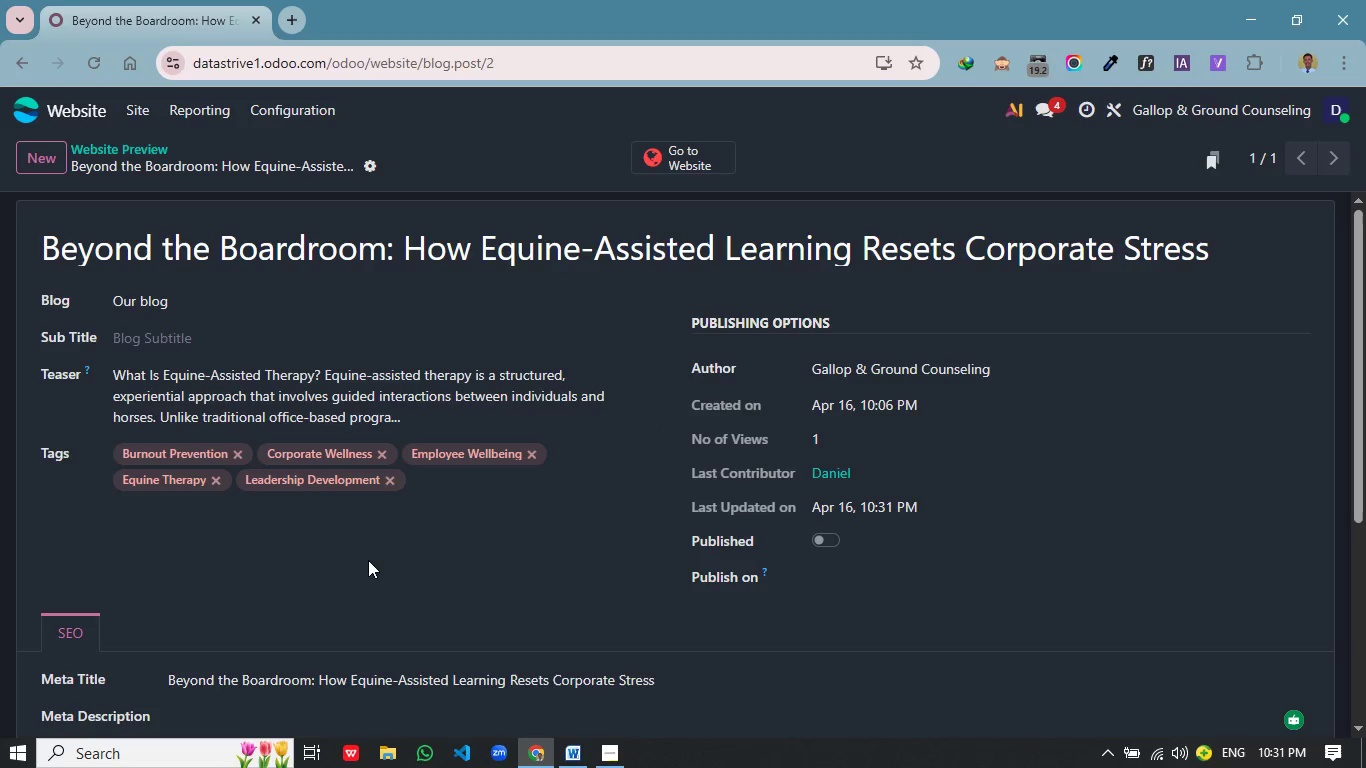 
scroll: coordinate [367, 561], scroll_direction: down, amount: 2.0
 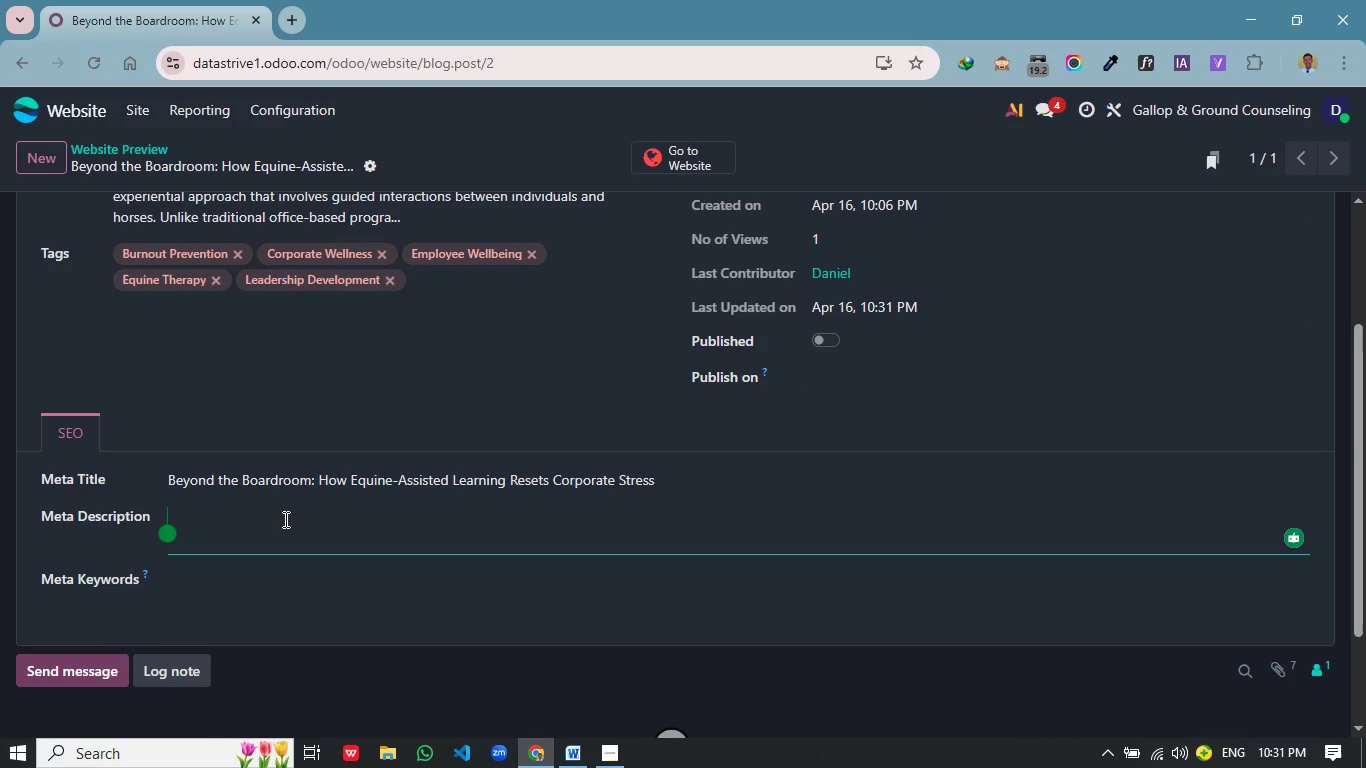 
left_click([284, 519])
 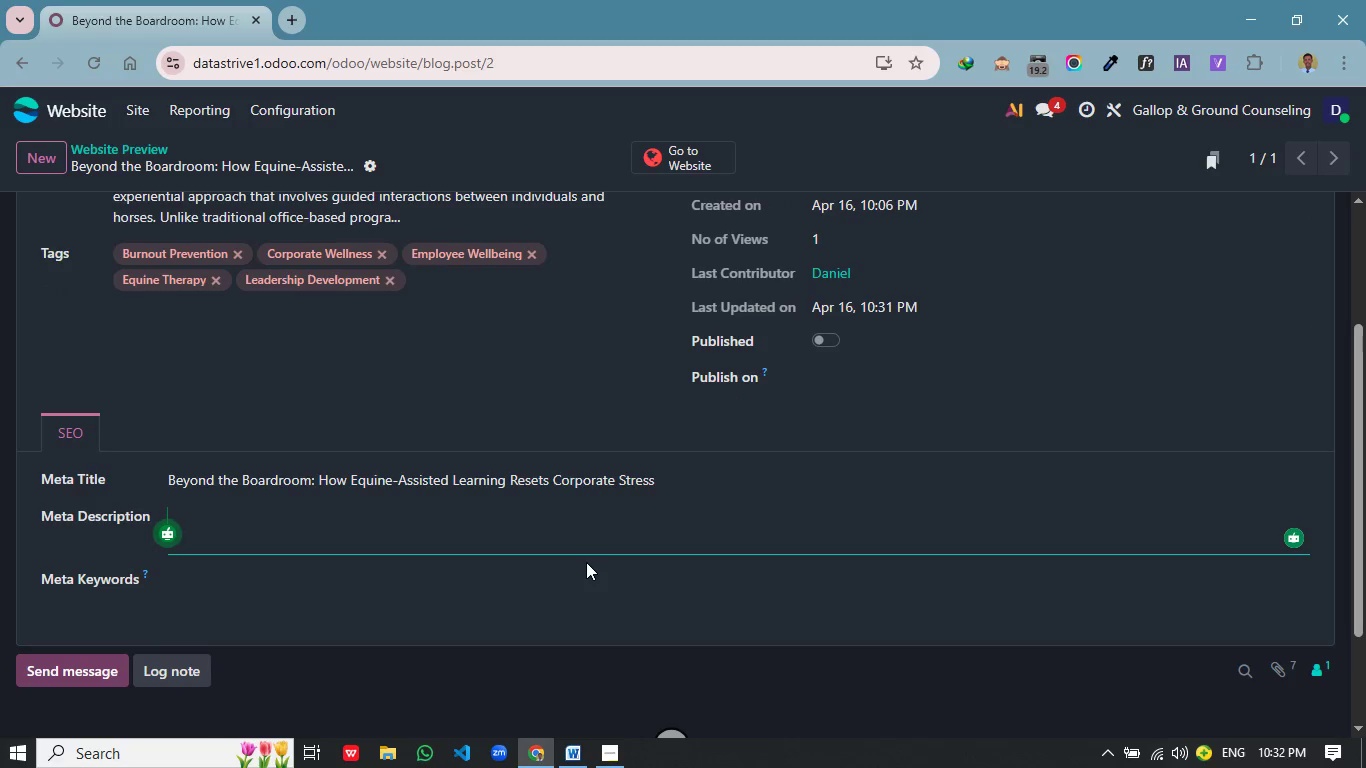 
type(Discover how equine-assisted therapy reduces)
key(Backspace)
type(d)
key(Backspace)
type(s burnout and improves employee performance. Book a corporate wellness session today.)
 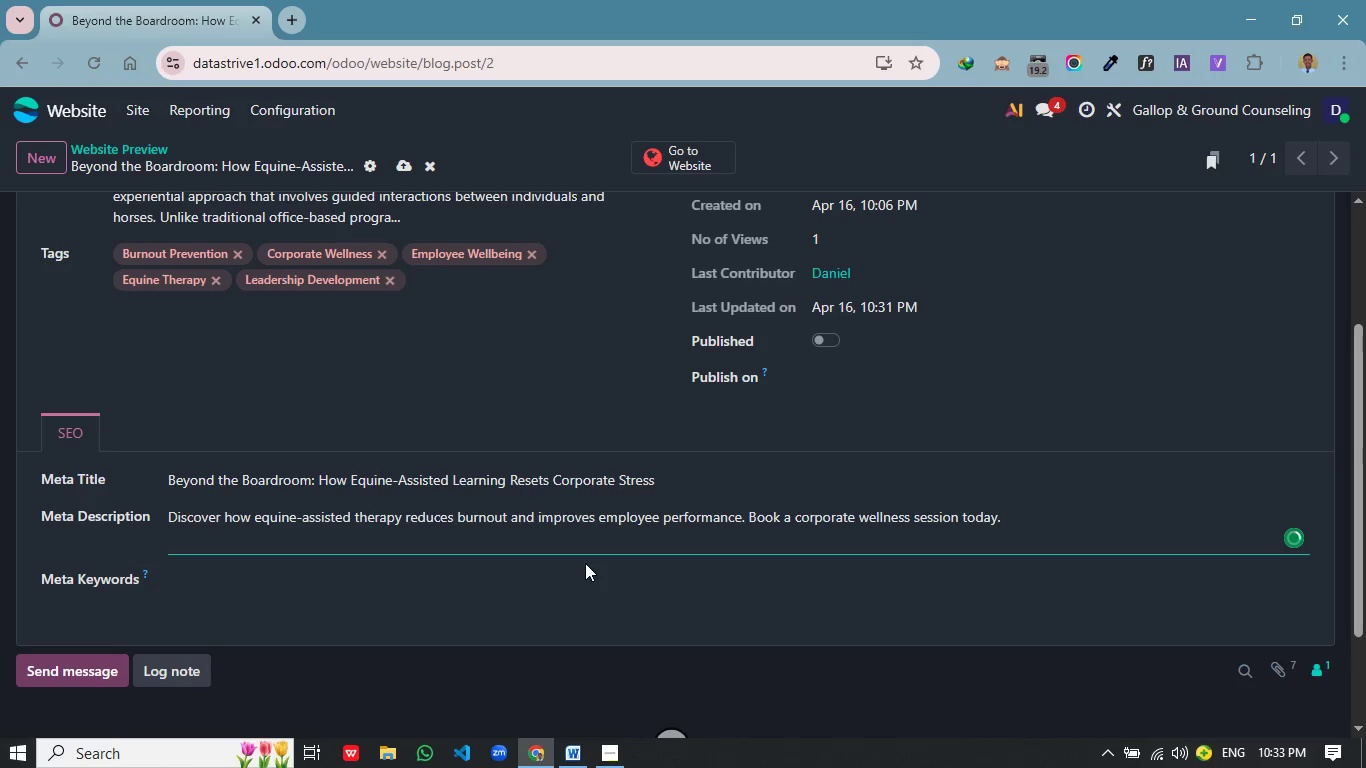 
wait(17.05)
 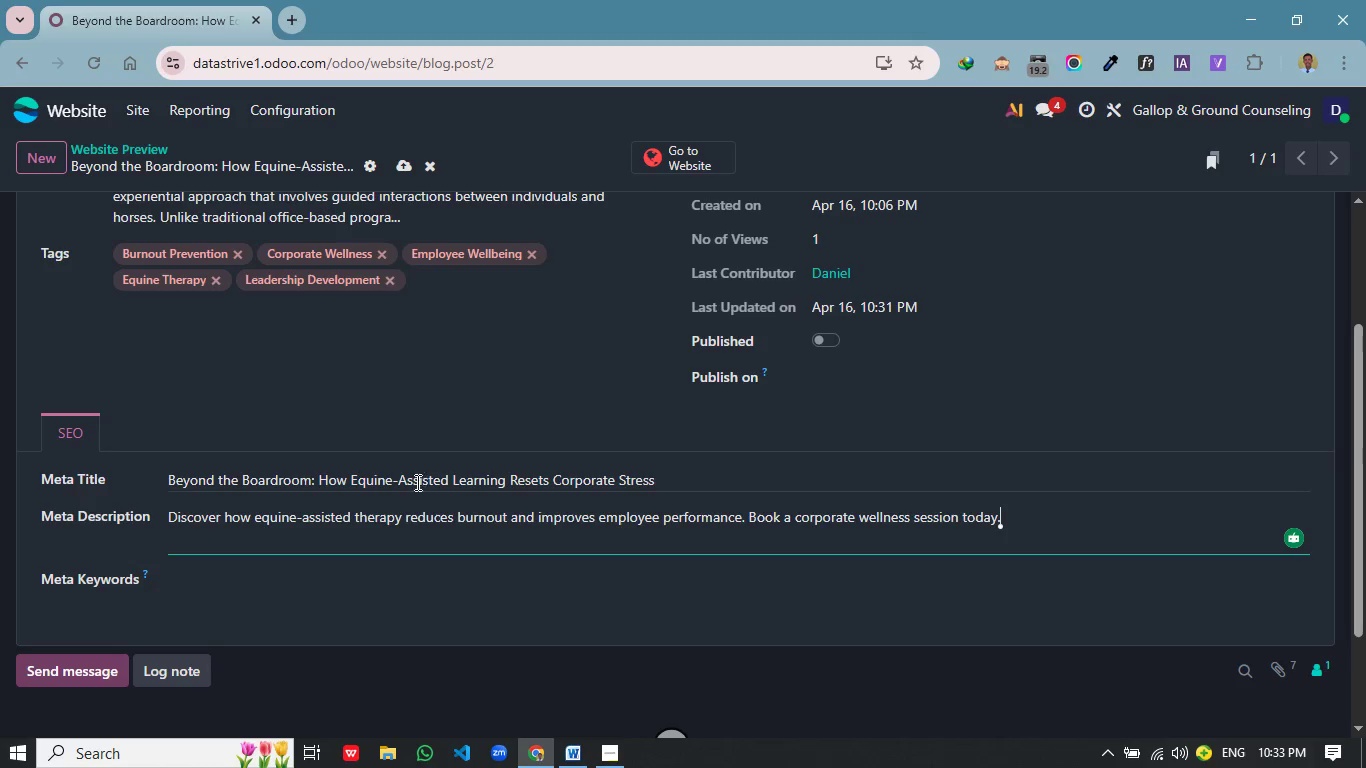 
left_click_drag(start_coordinate=[348, 480], to_coordinate=[322, 484])
 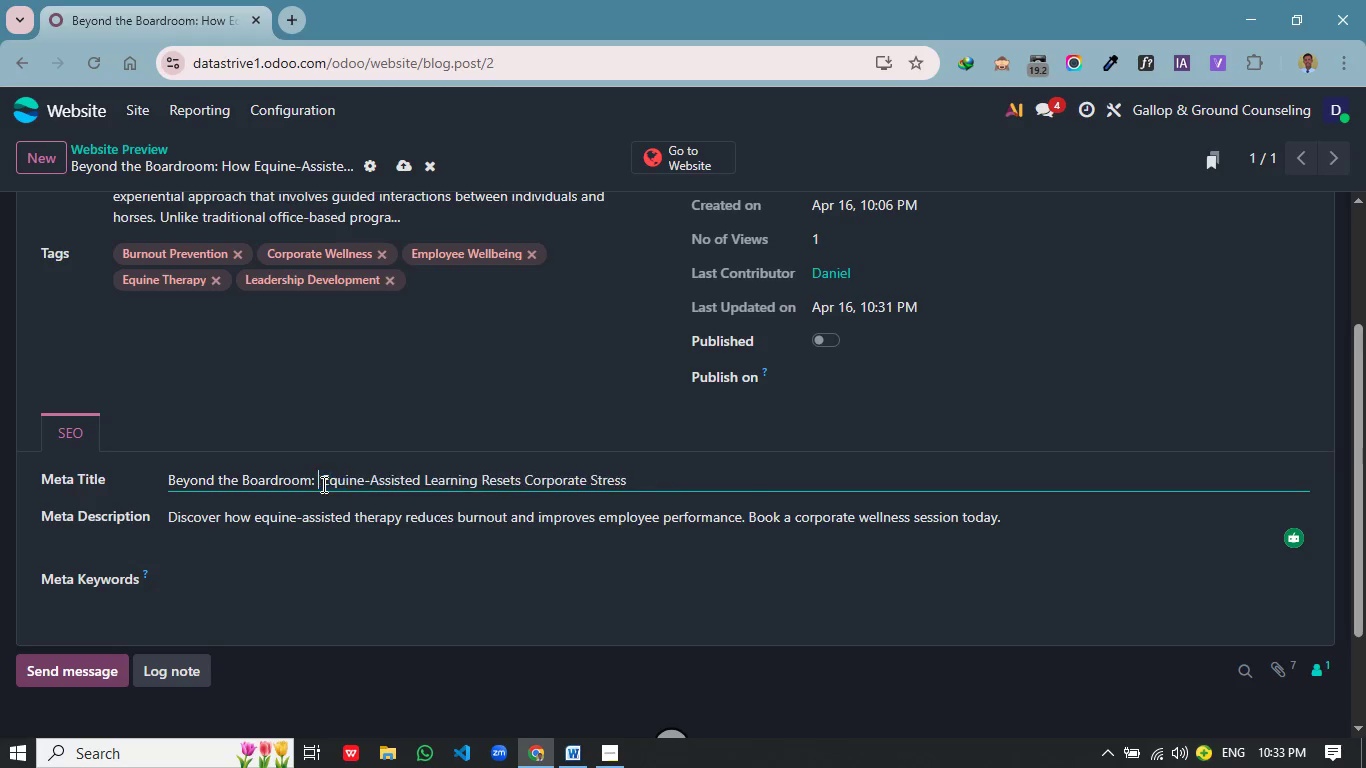 
key(Backspace)
 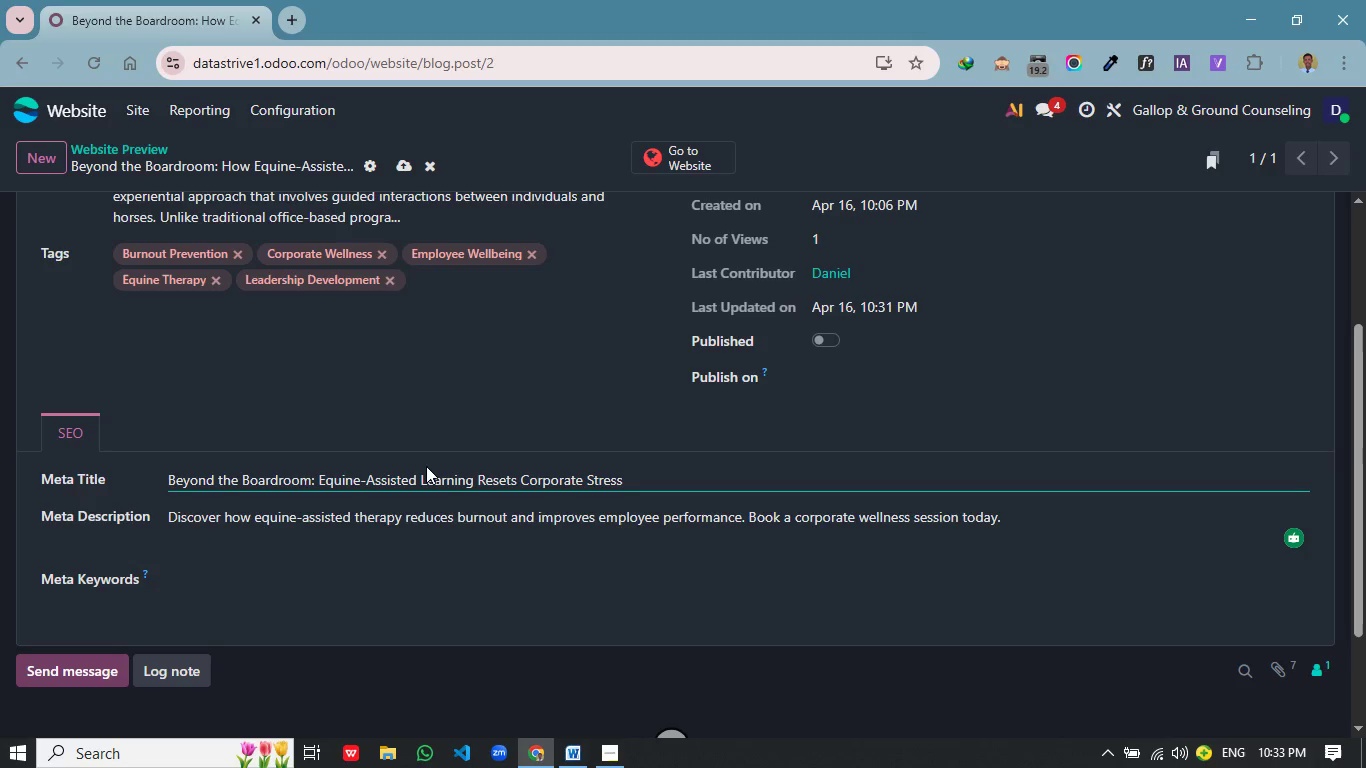 
key(Delete)
 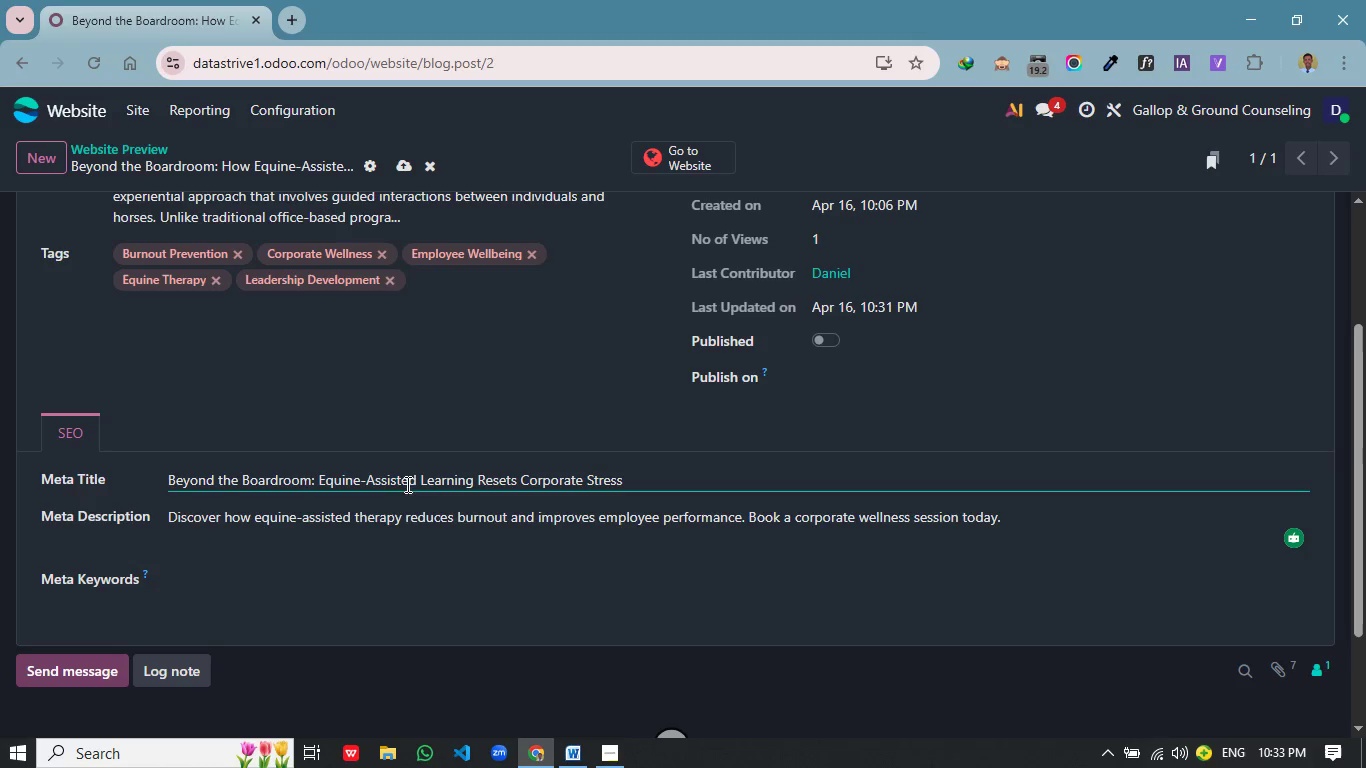 
wait(8.95)
 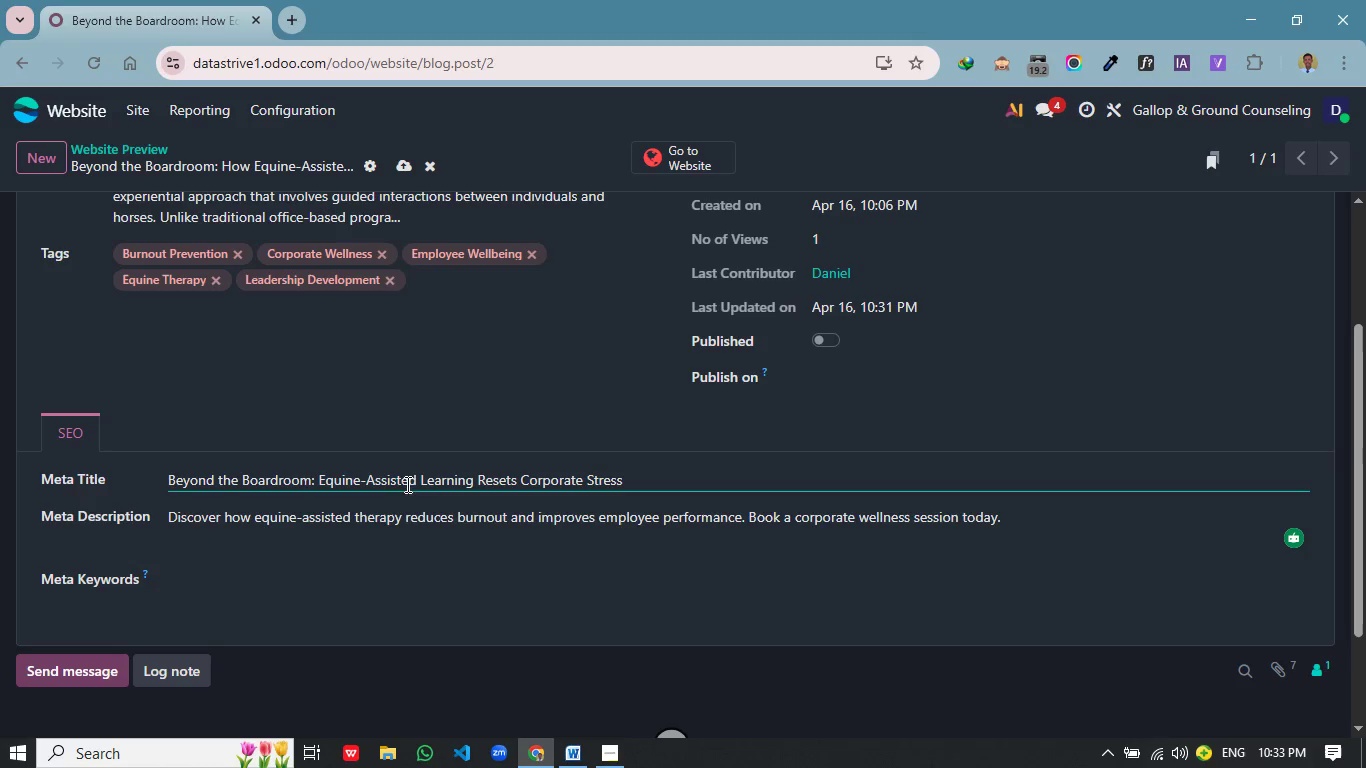 
left_click_drag(start_coordinate=[631, 477], to_coordinate=[363, 487])
 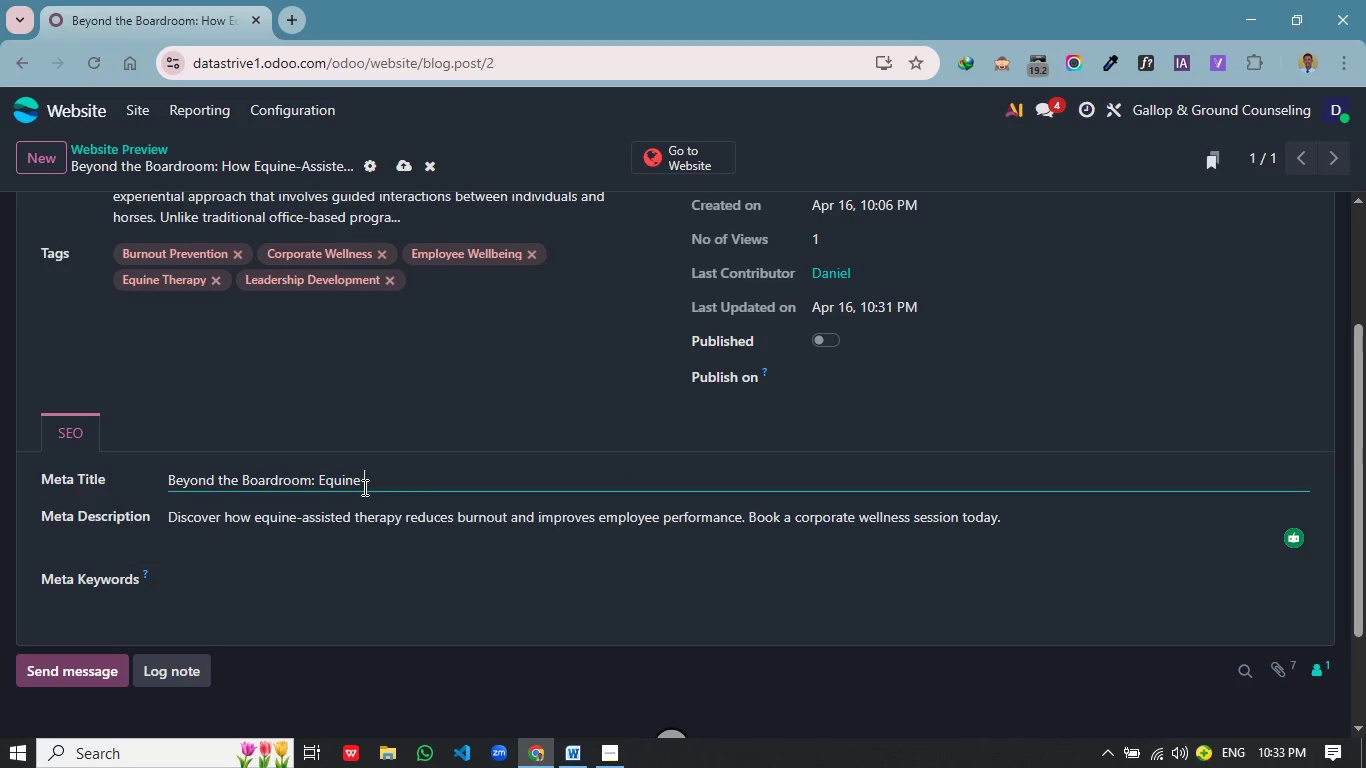 
type( Therap)
 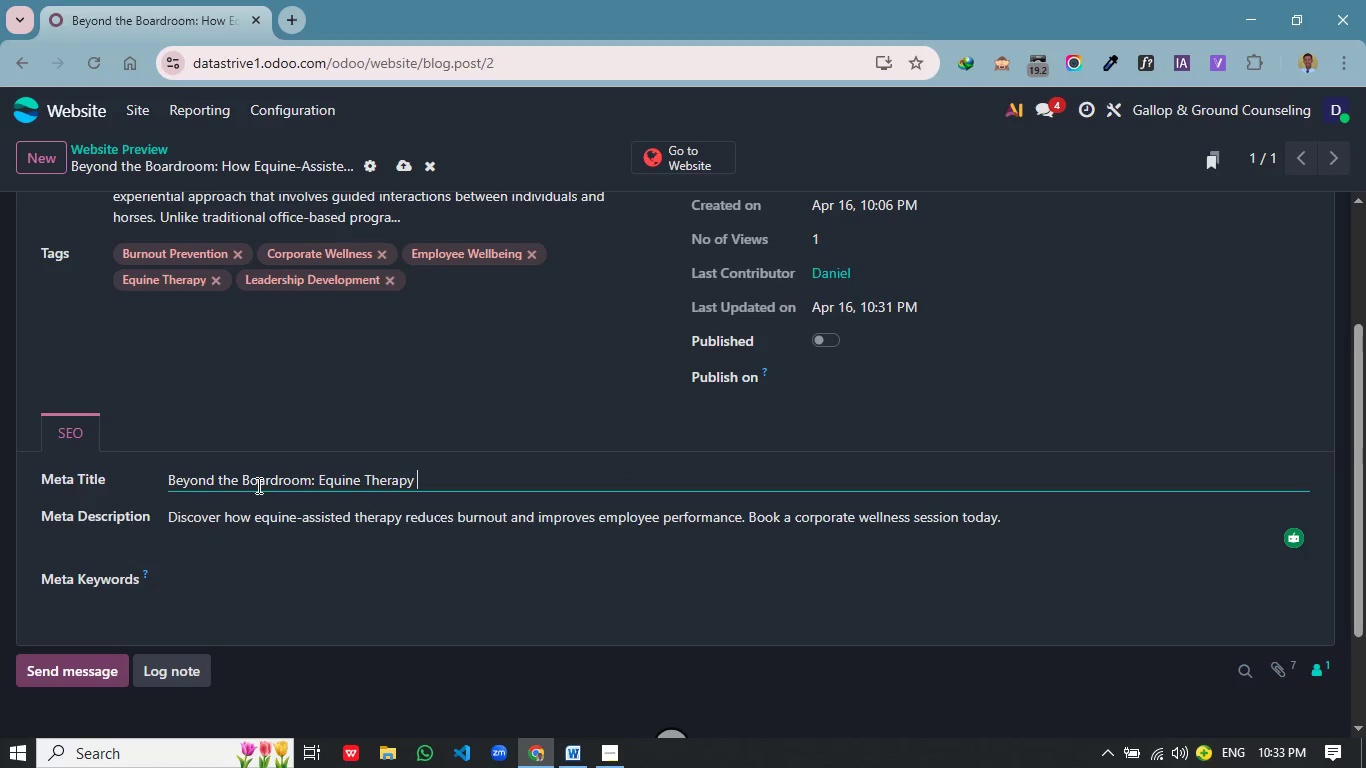 
 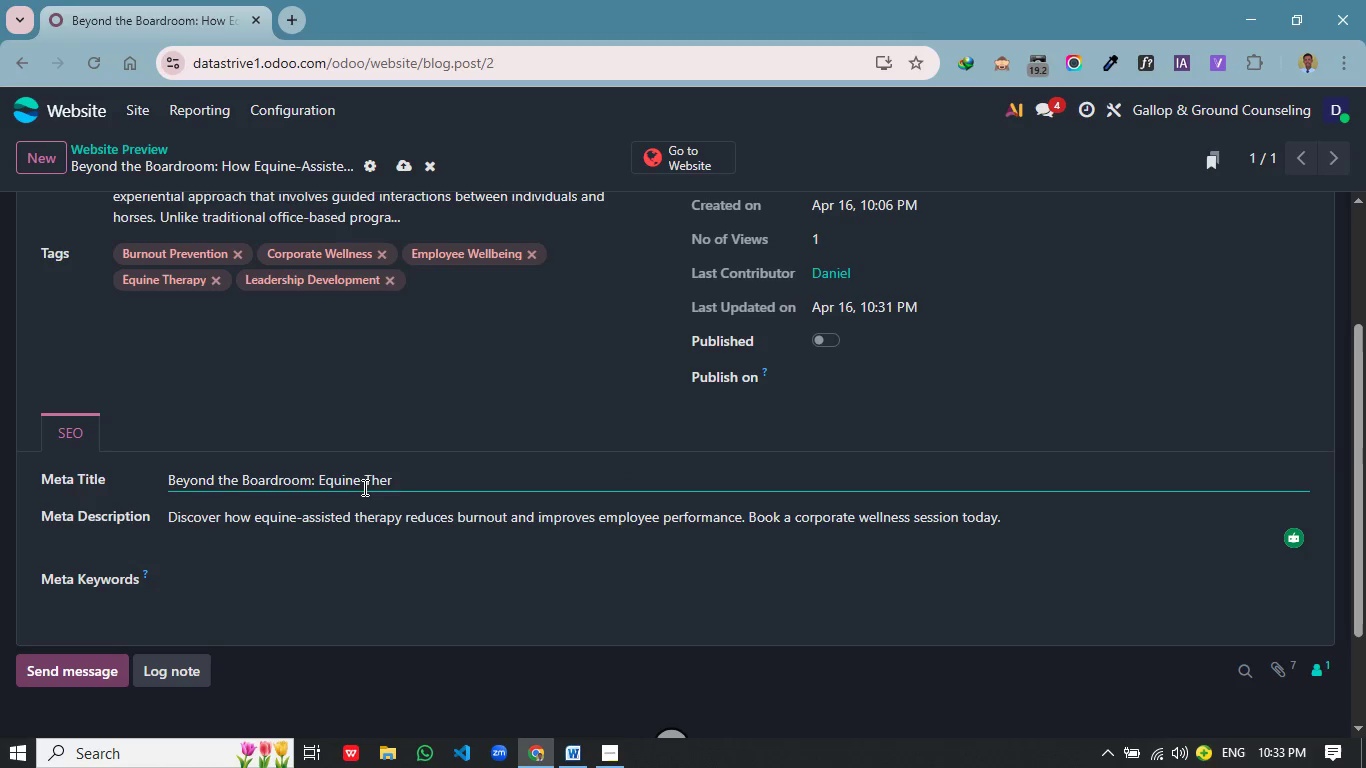 
type(y for corport)
key(Backspace)
type(ate Stress)
 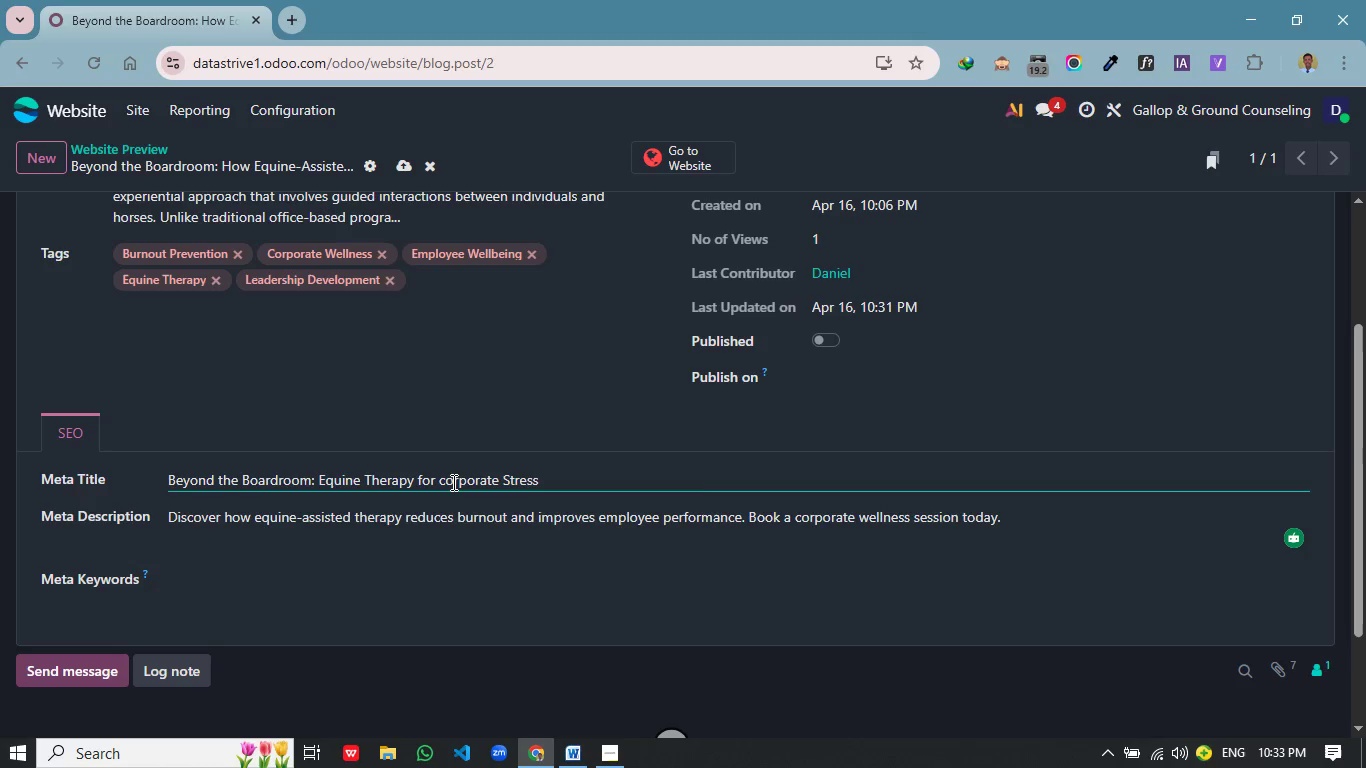 
left_click([448, 482])
 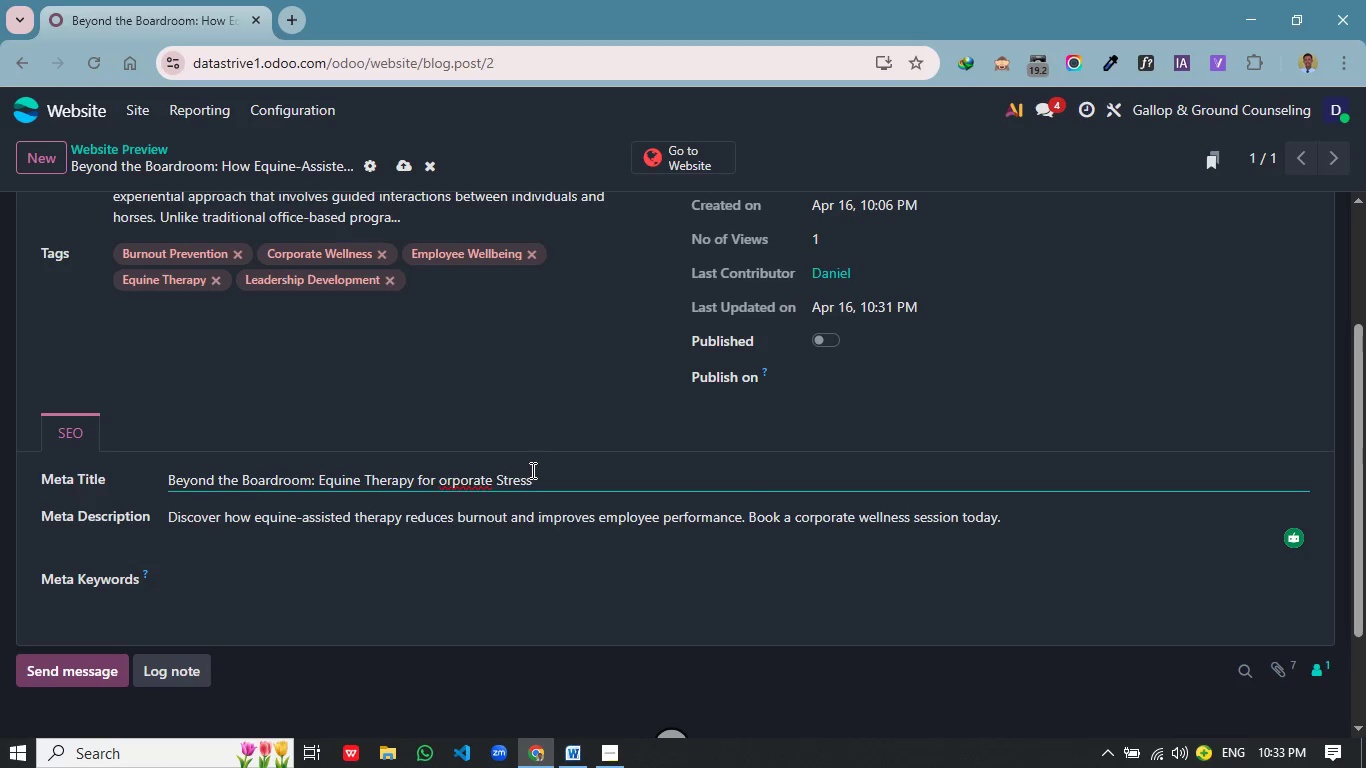 
key(Backspace)
 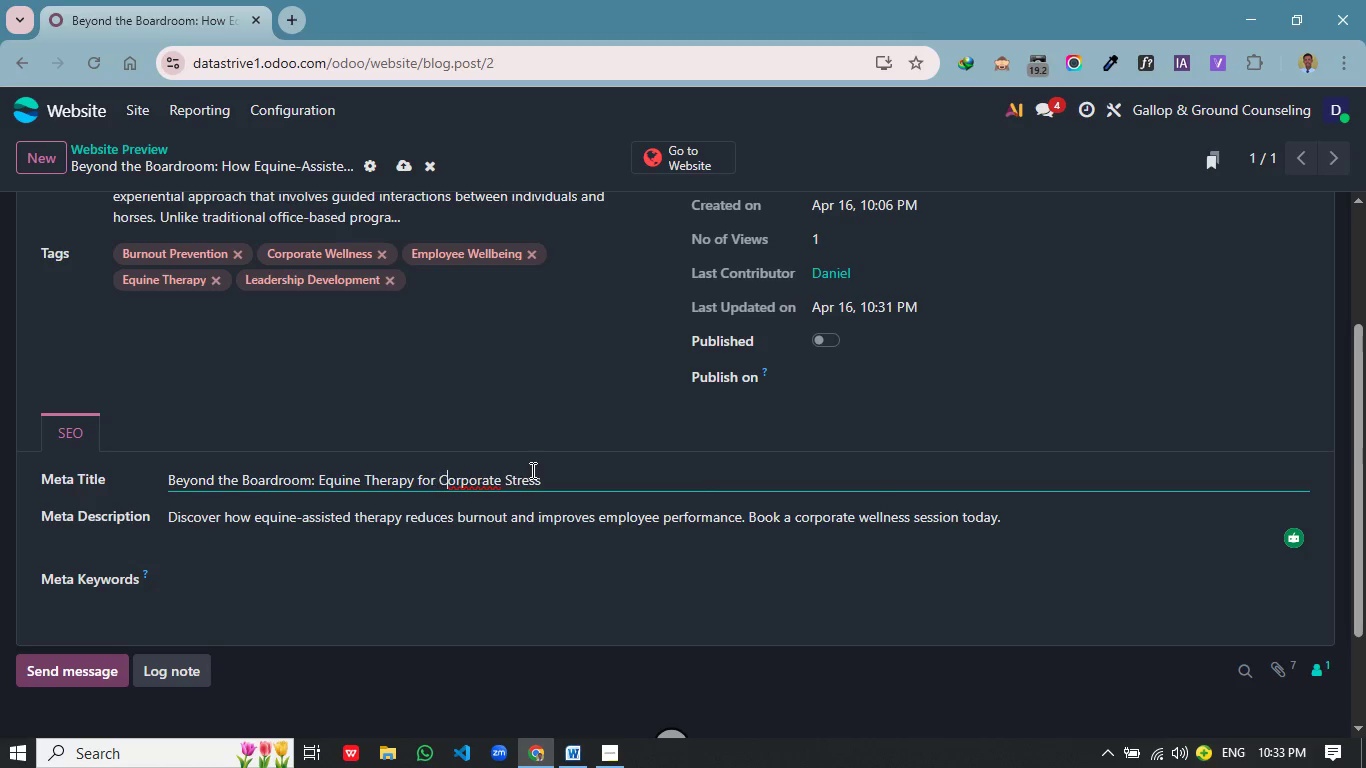 
key(Shift+C)
 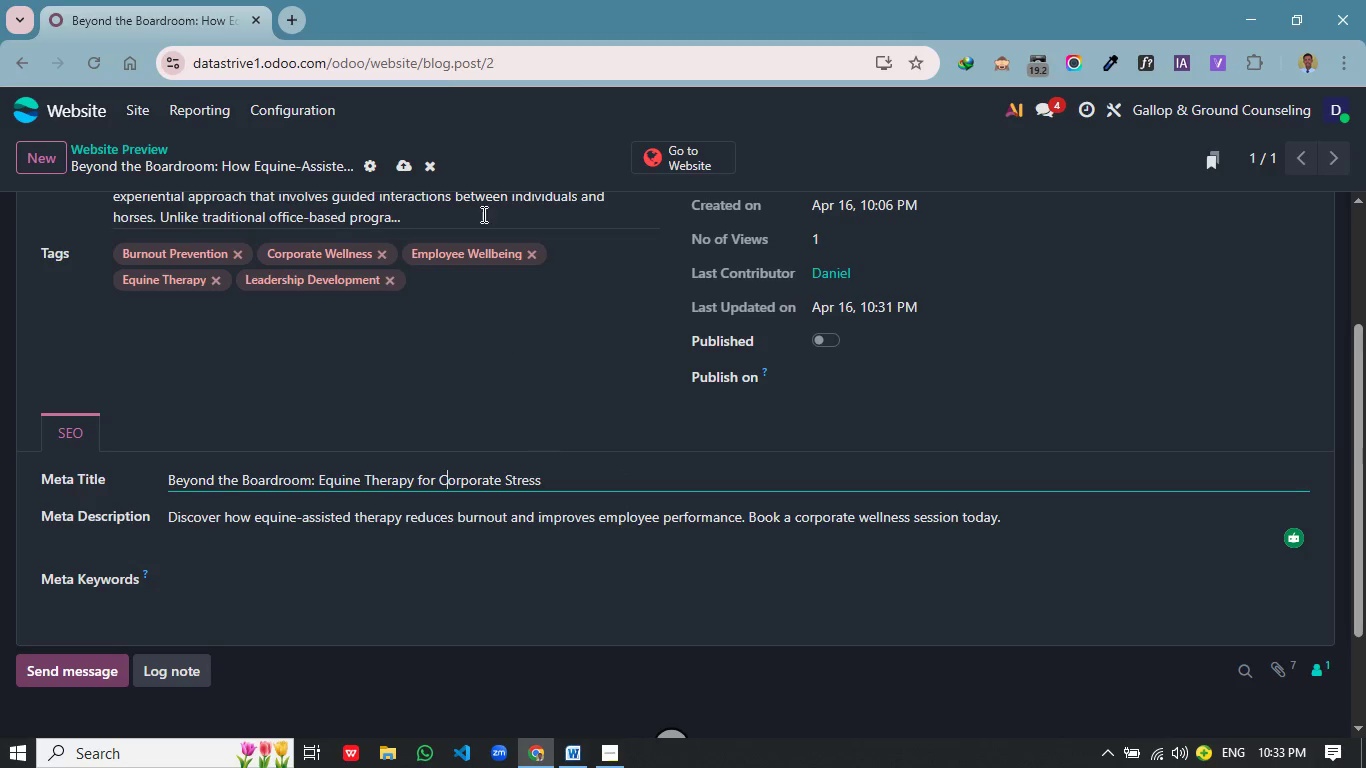 
left_click([406, 162])
 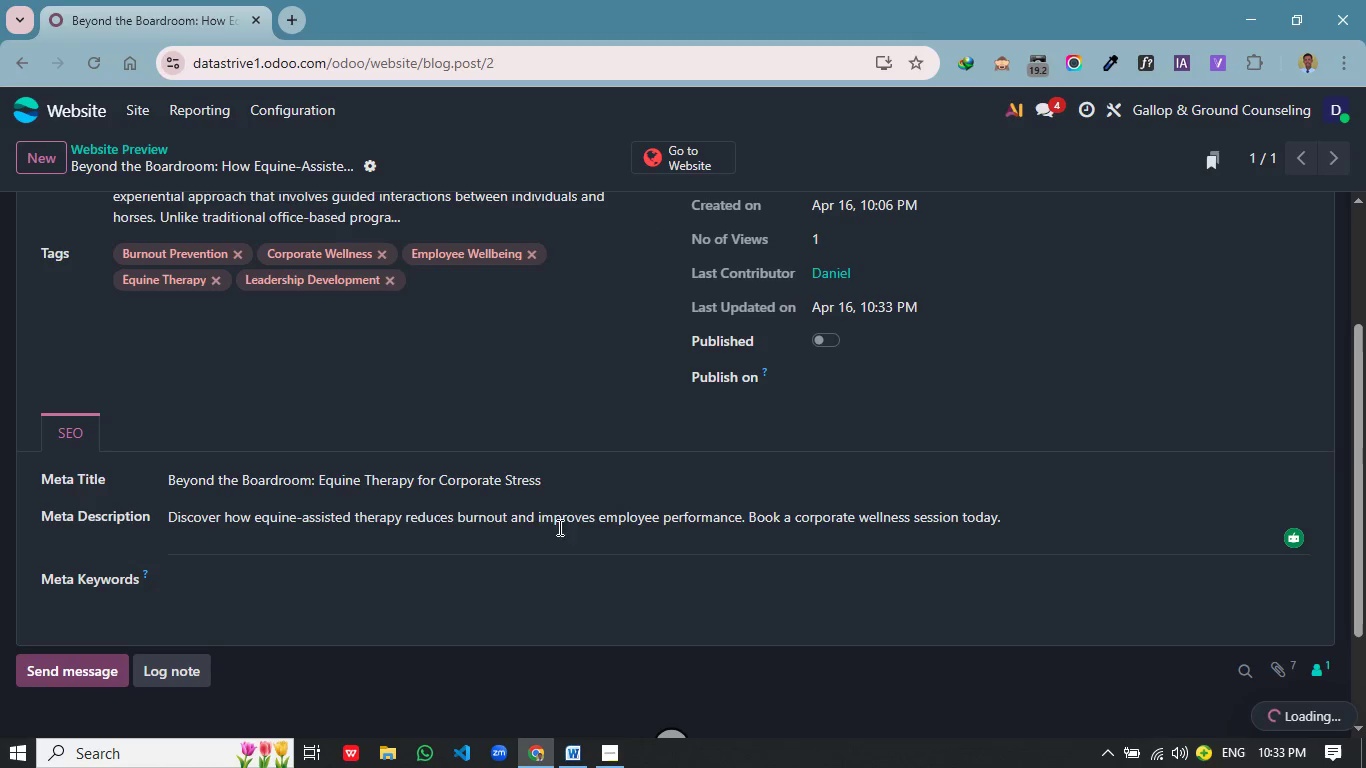 
scroll: coordinate [510, 429], scroll_direction: up, amount: 2.0
 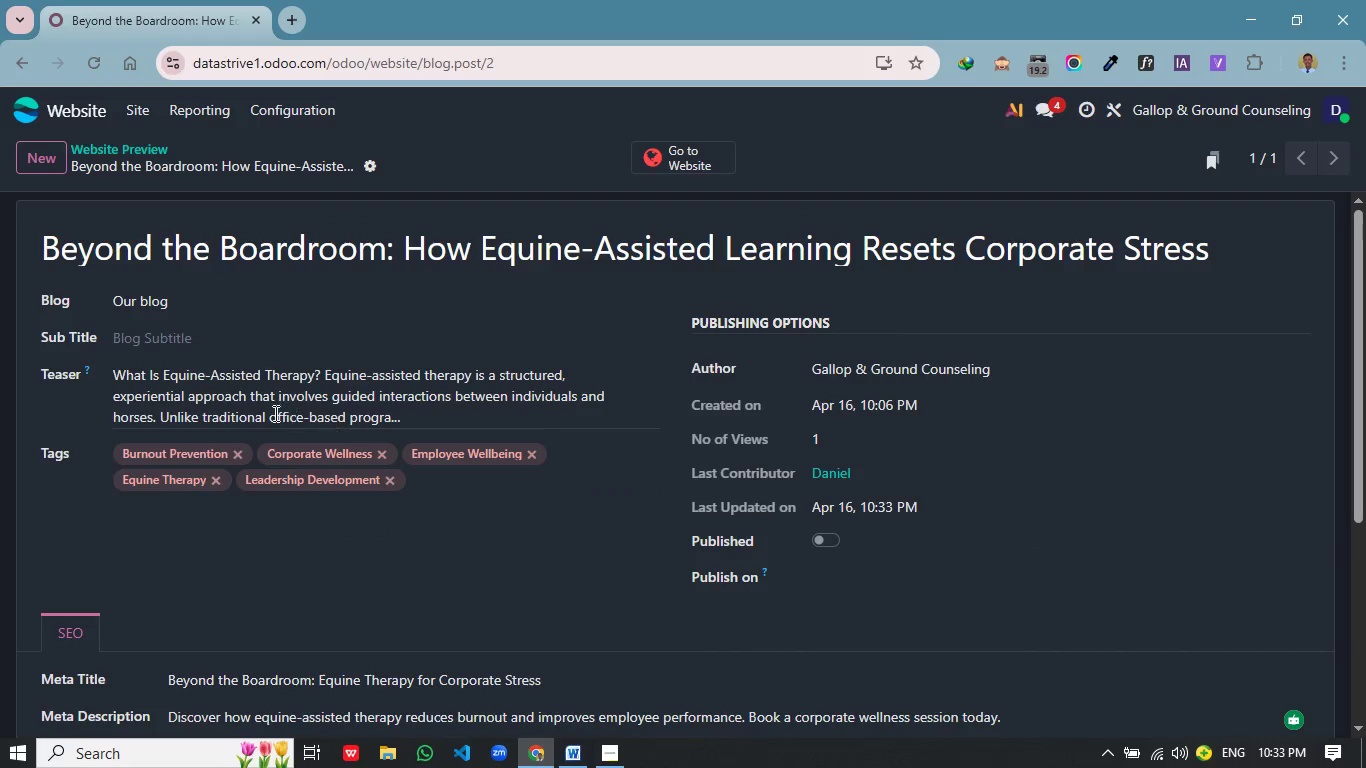 
scroll: coordinate [527, 534], scroll_direction: down, amount: 4.0
 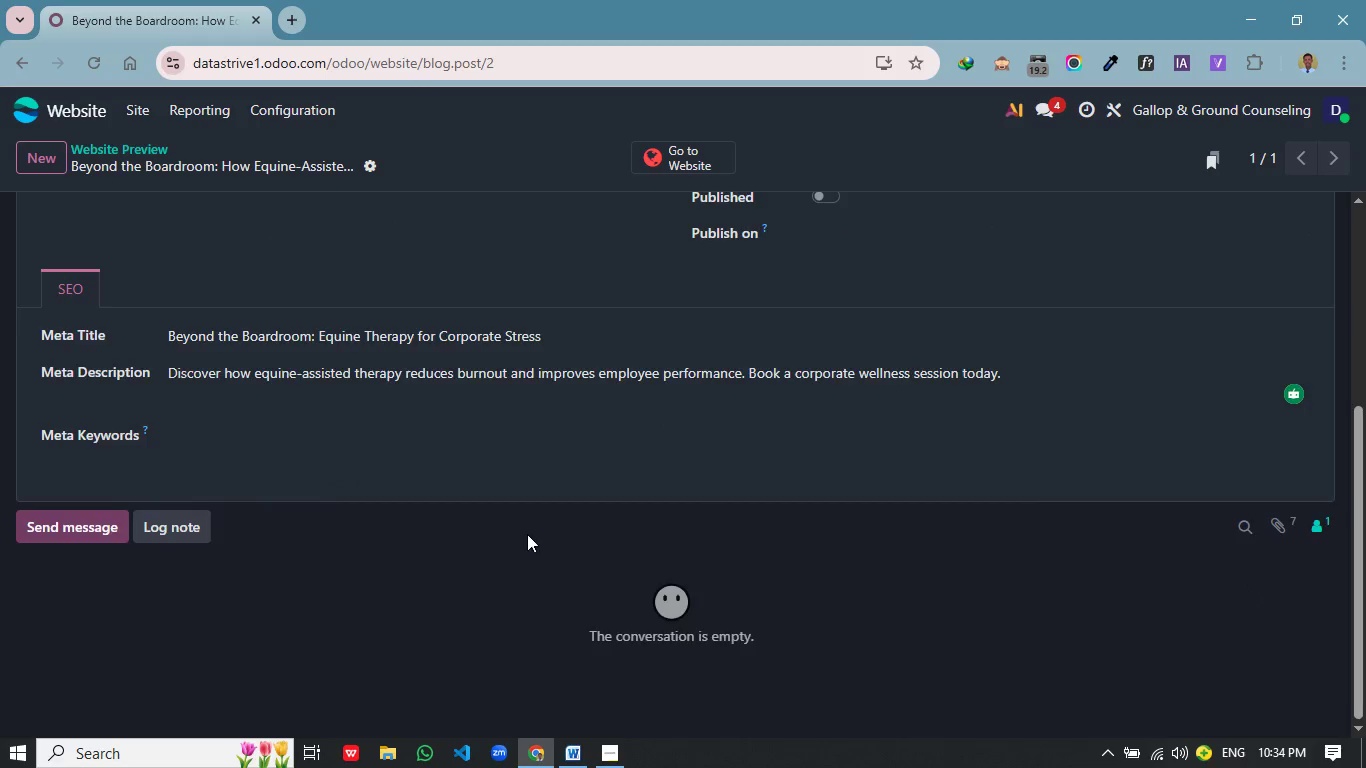 
scroll: coordinate [491, 530], scroll_direction: up, amount: 7.0
 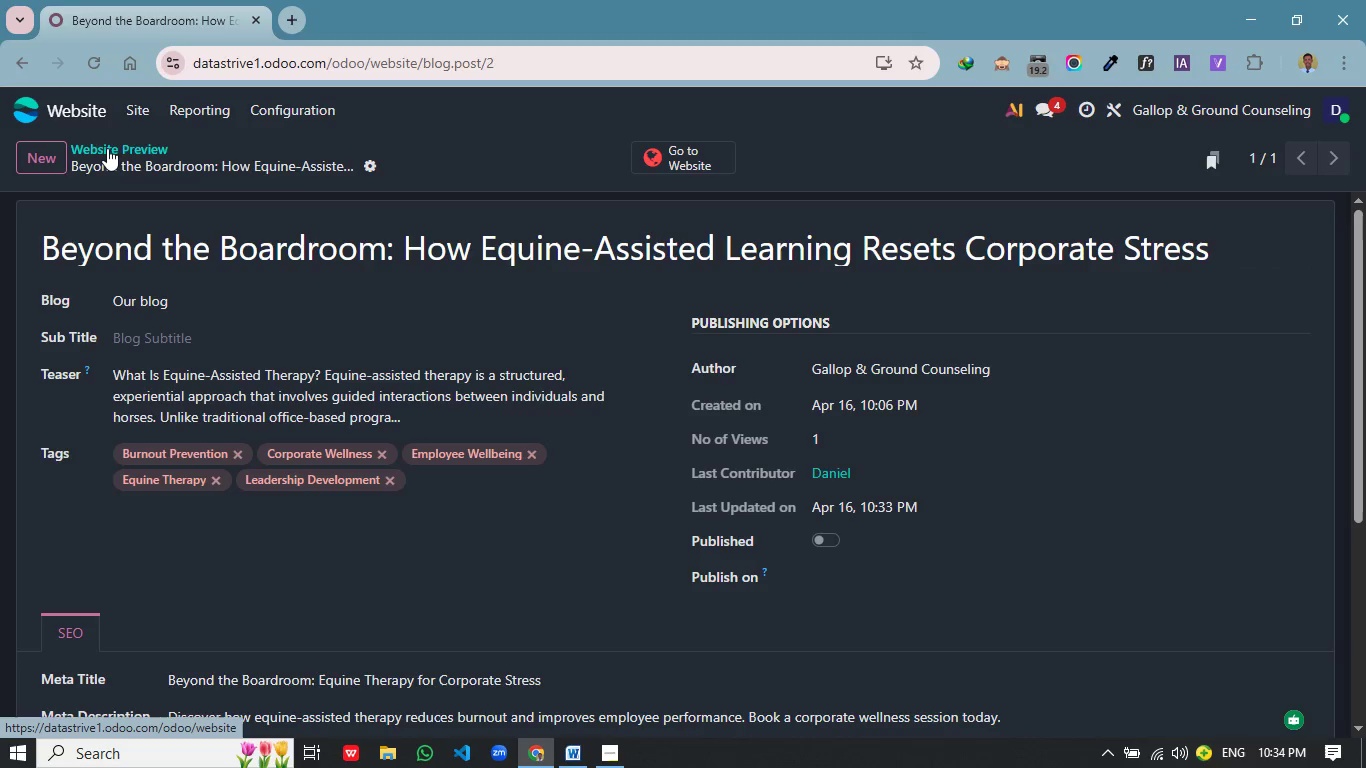 
left_click([107, 148])
 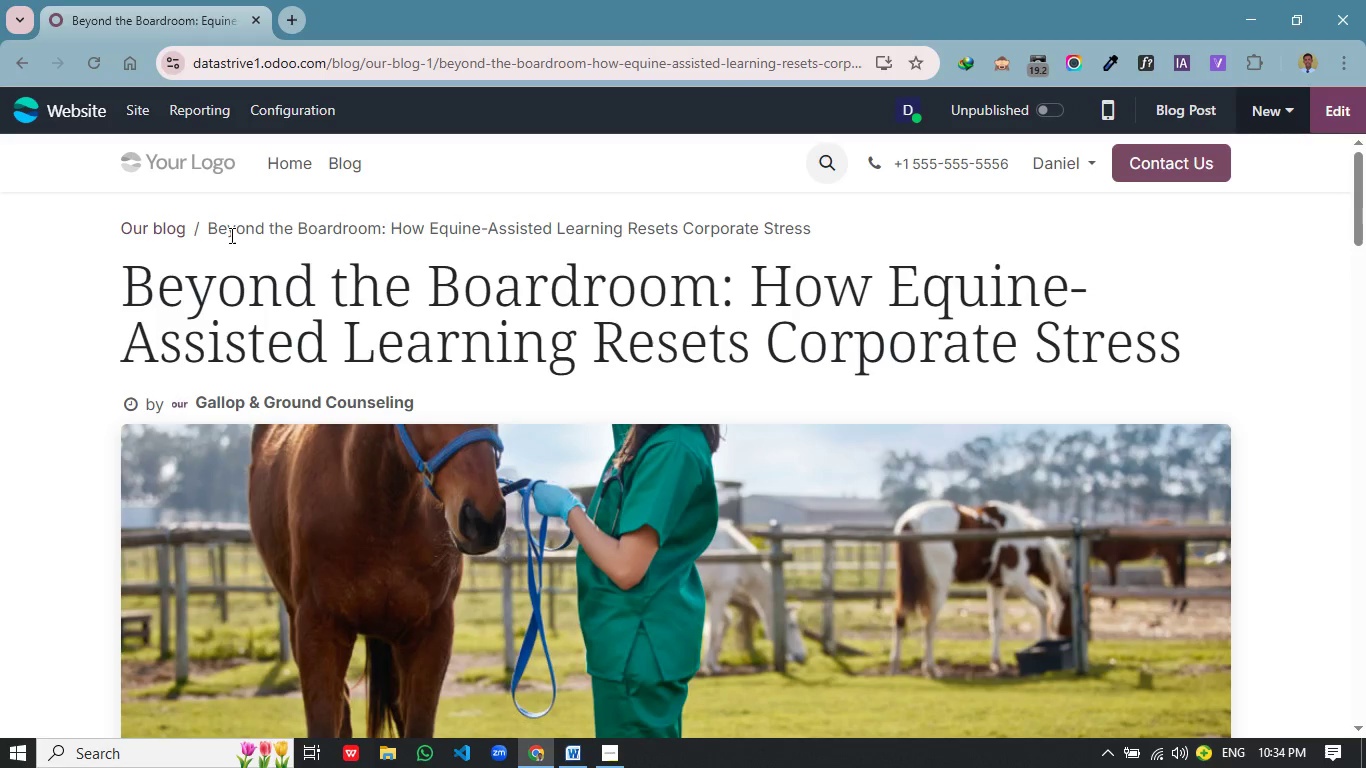 
wait(5.88)
 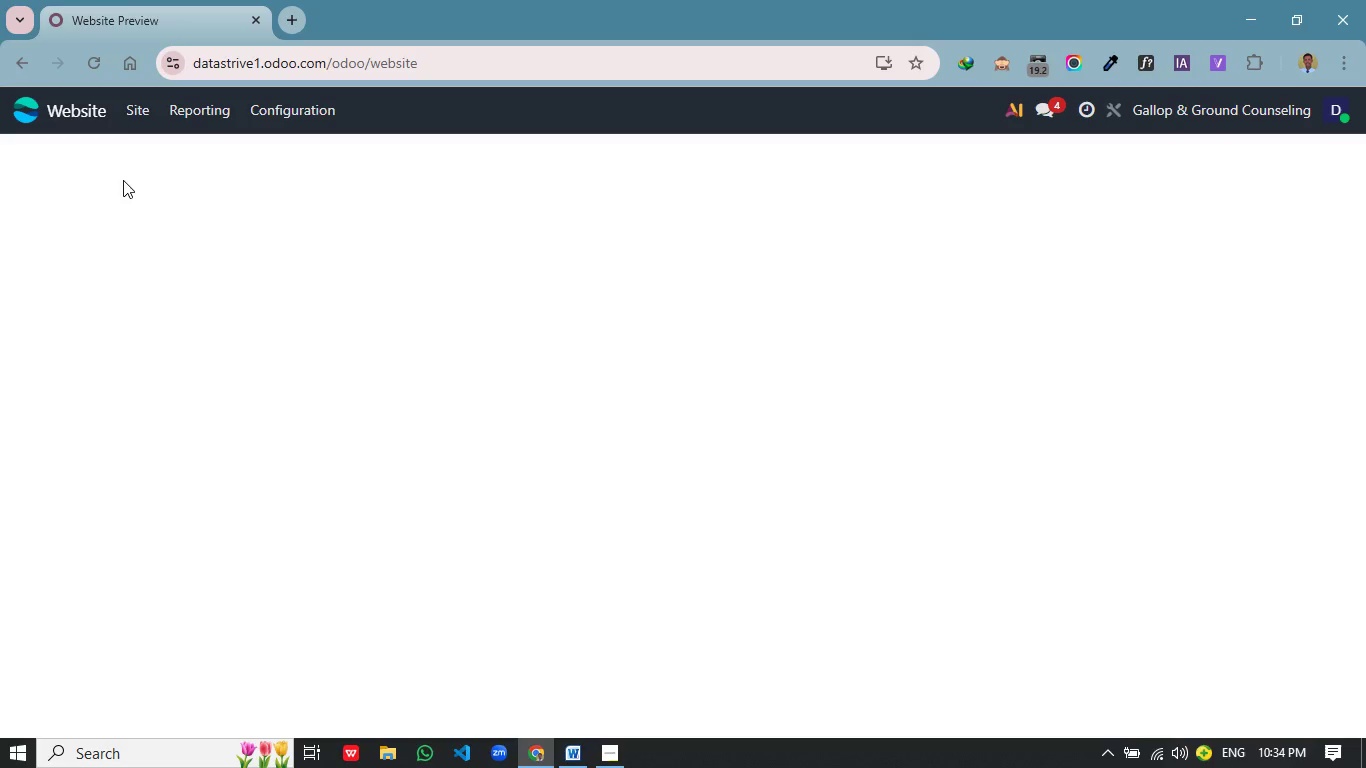 
scroll: coordinate [538, 381], scroll_direction: down, amount: 20.0
 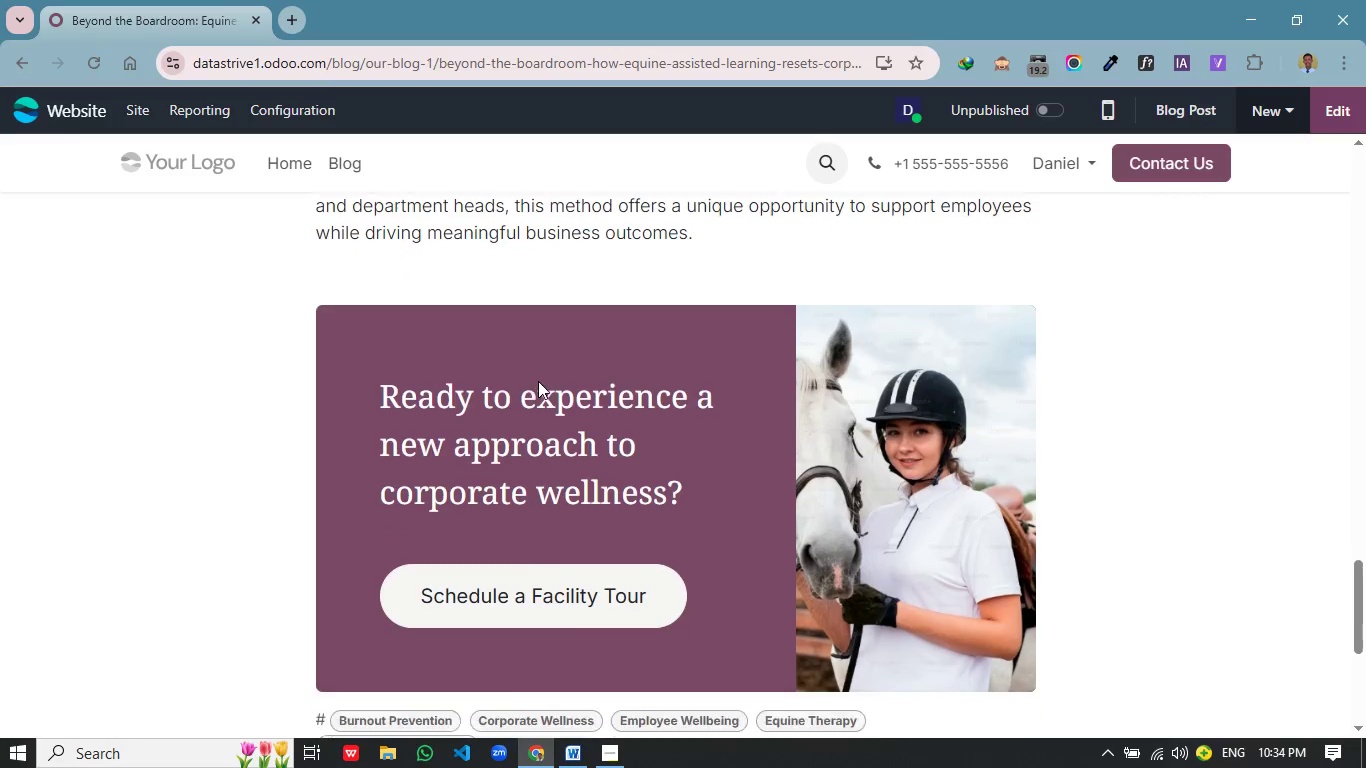 
scroll: coordinate [604, 427], scroll_direction: down, amount: 6.0
 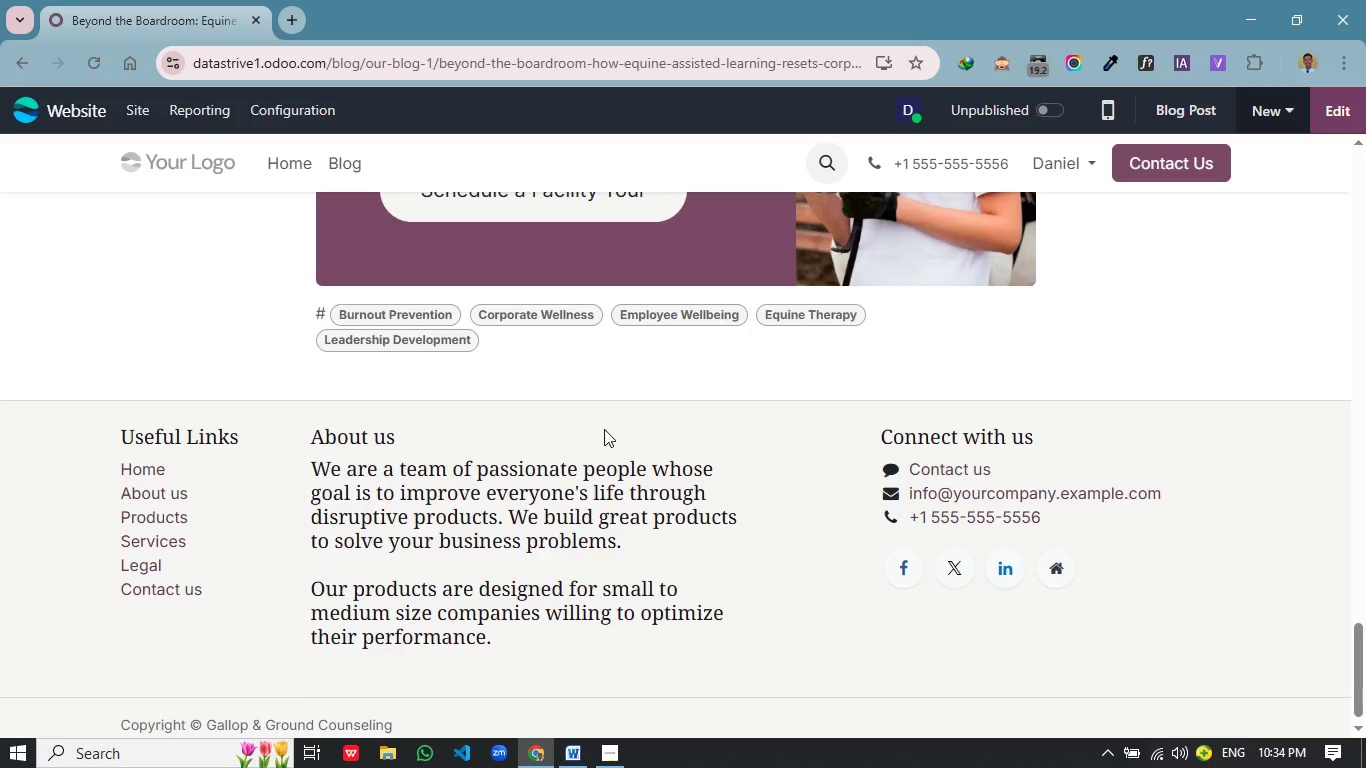 
scroll: coordinate [603, 430], scroll_direction: up, amount: 16.0
 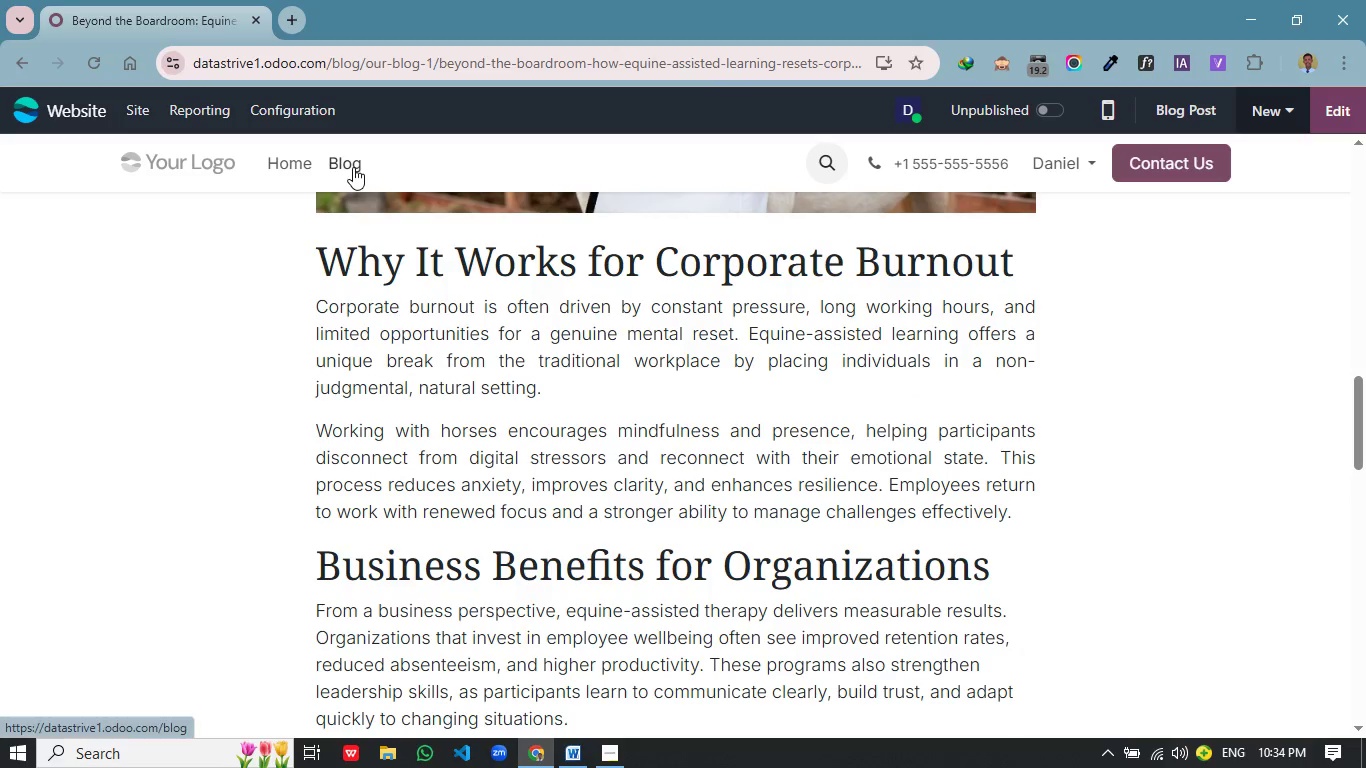 
left_click([353, 167])
 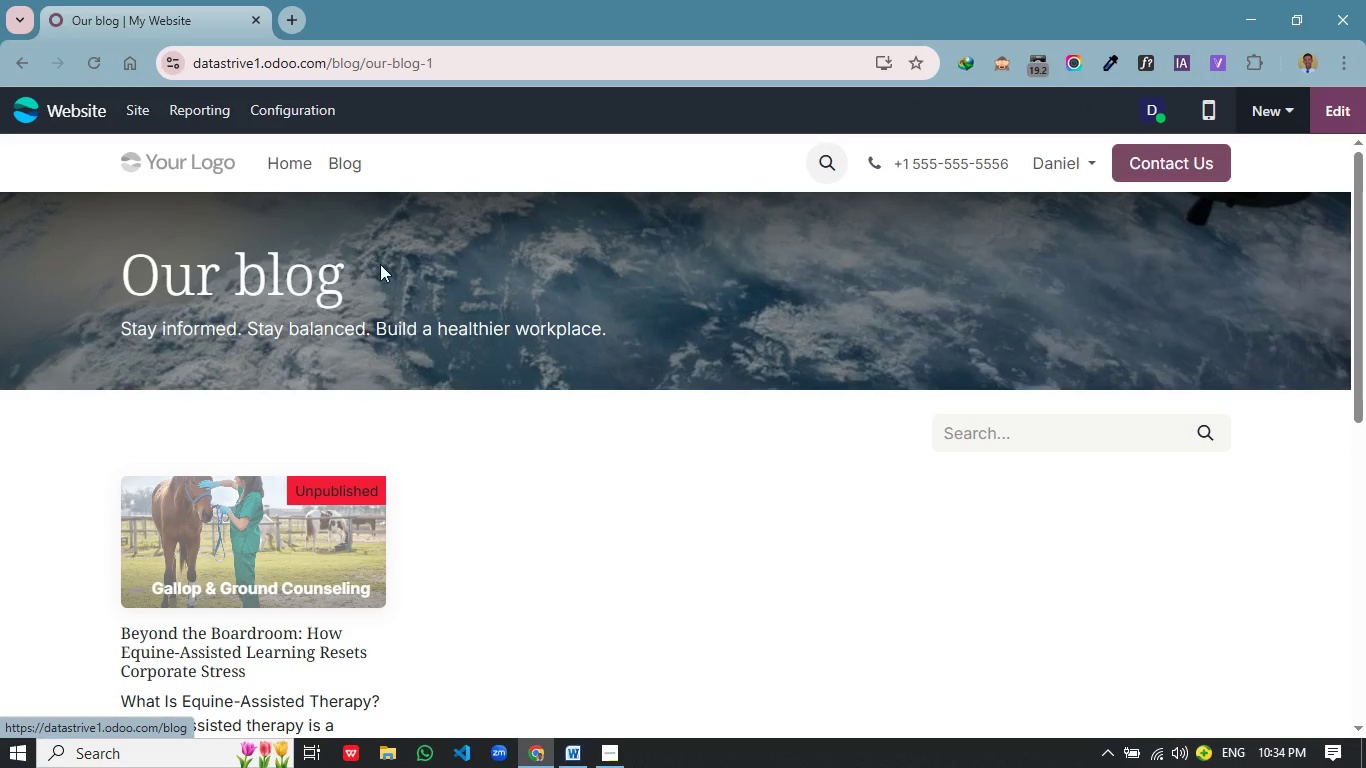 
wait(8.27)
 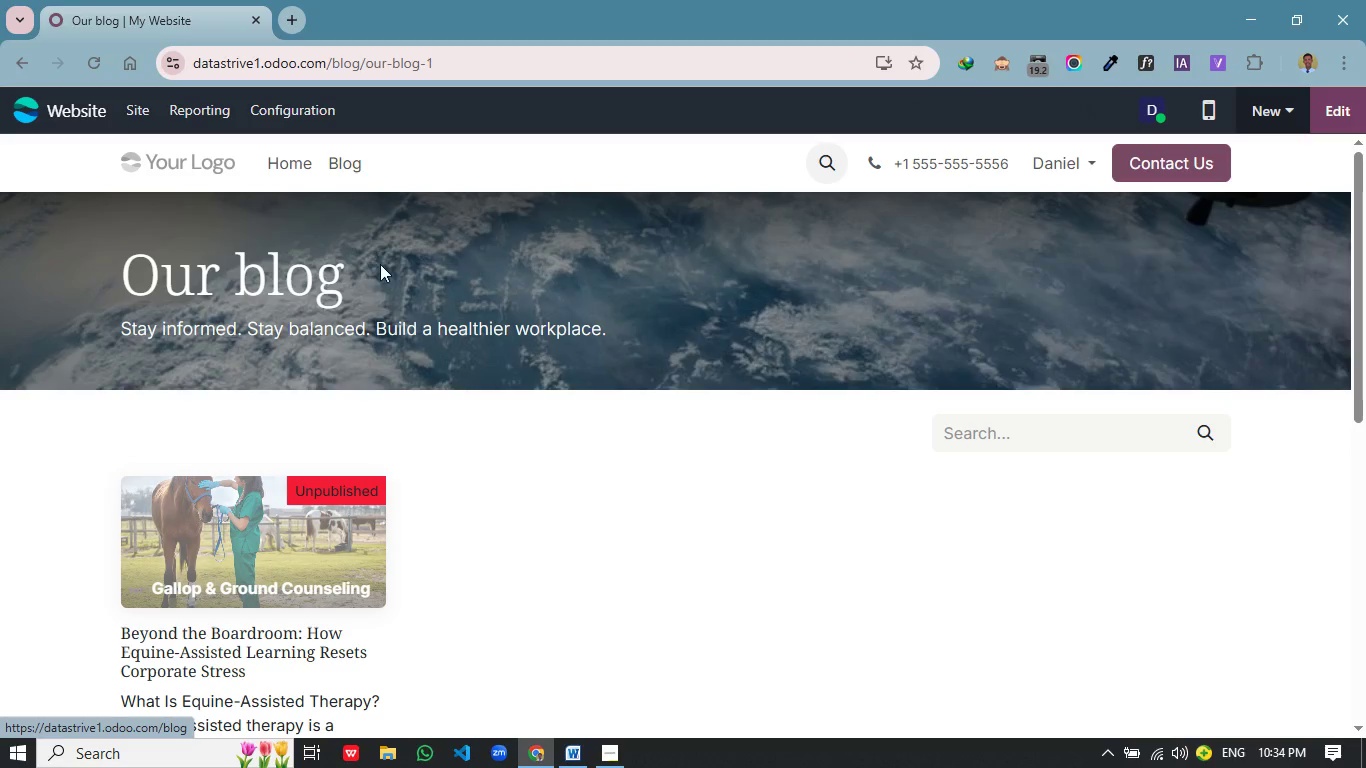 
scroll: coordinate [450, 541], scroll_direction: down, amount: 1.0
 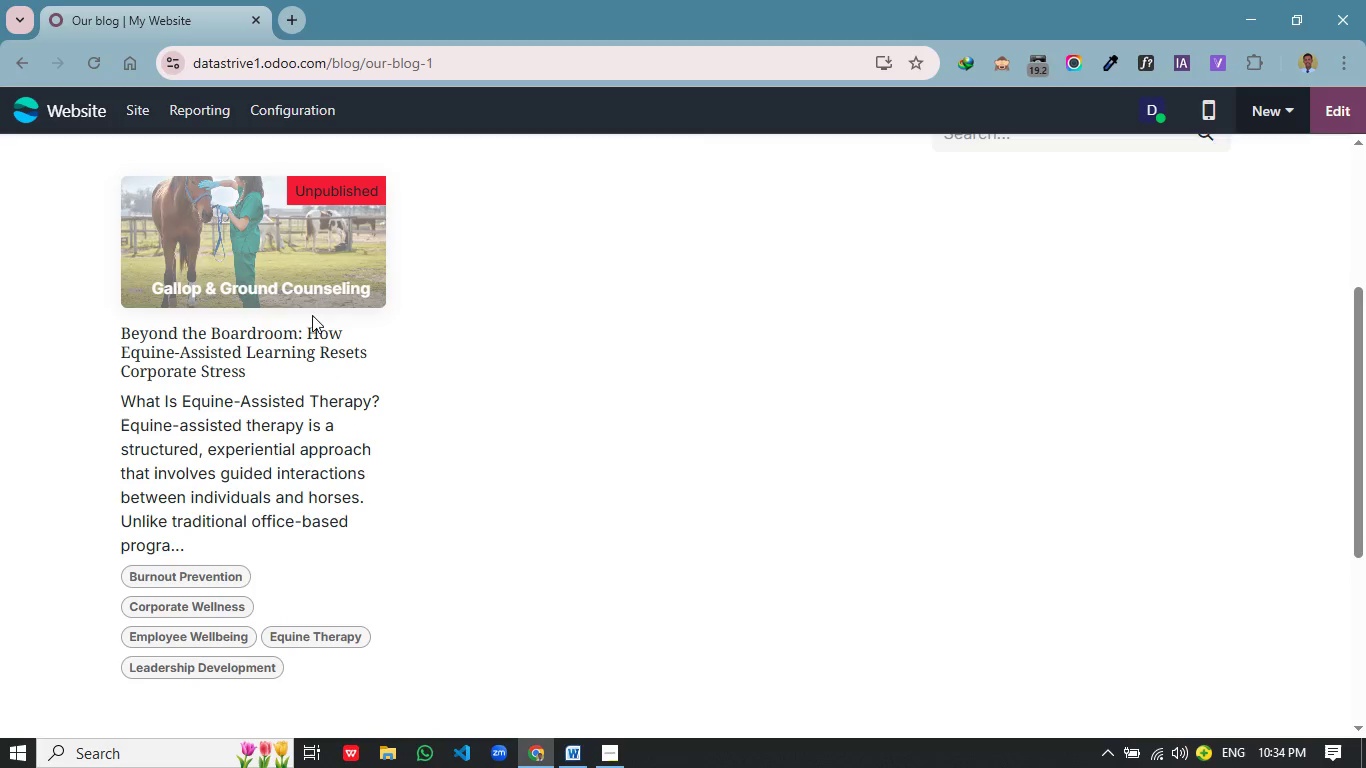 
left_click([295, 251])
 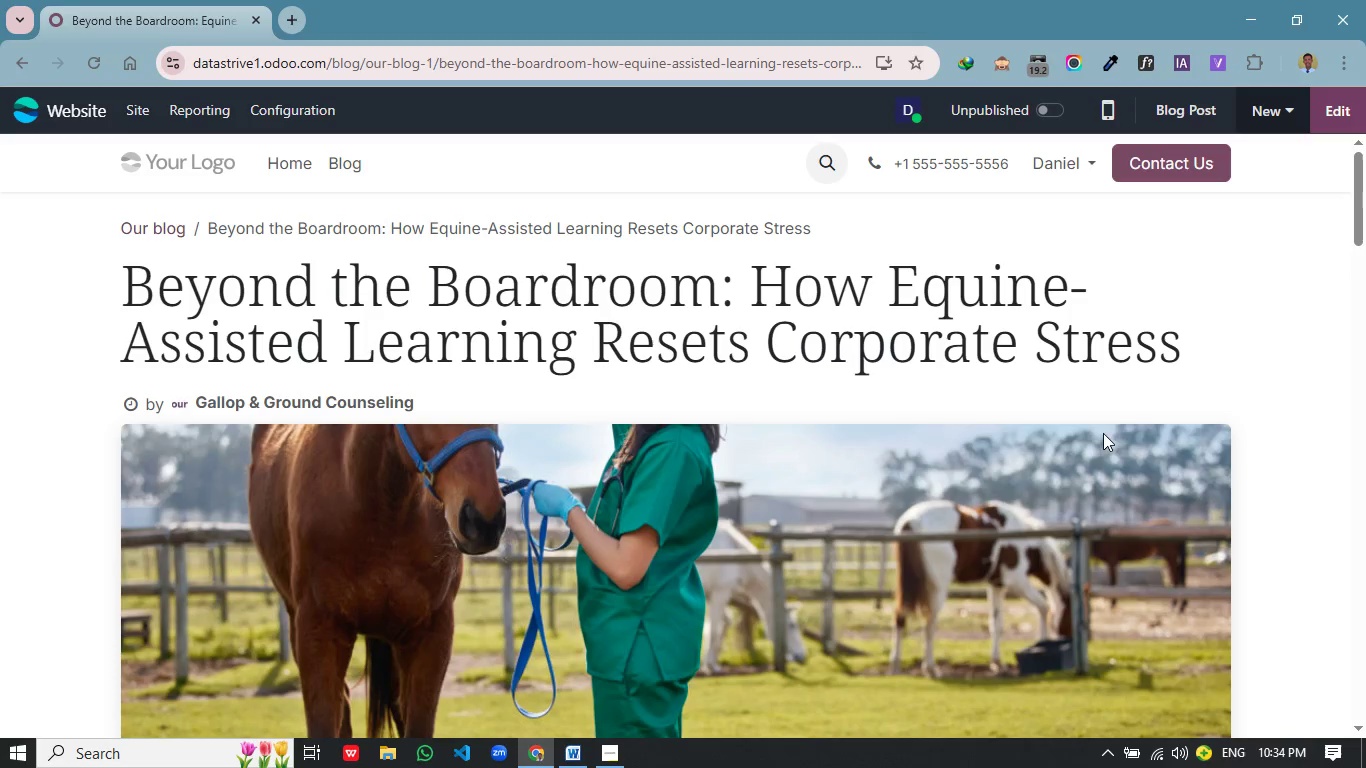 
scroll: coordinate [1101, 345], scroll_direction: up, amount: 2.0
 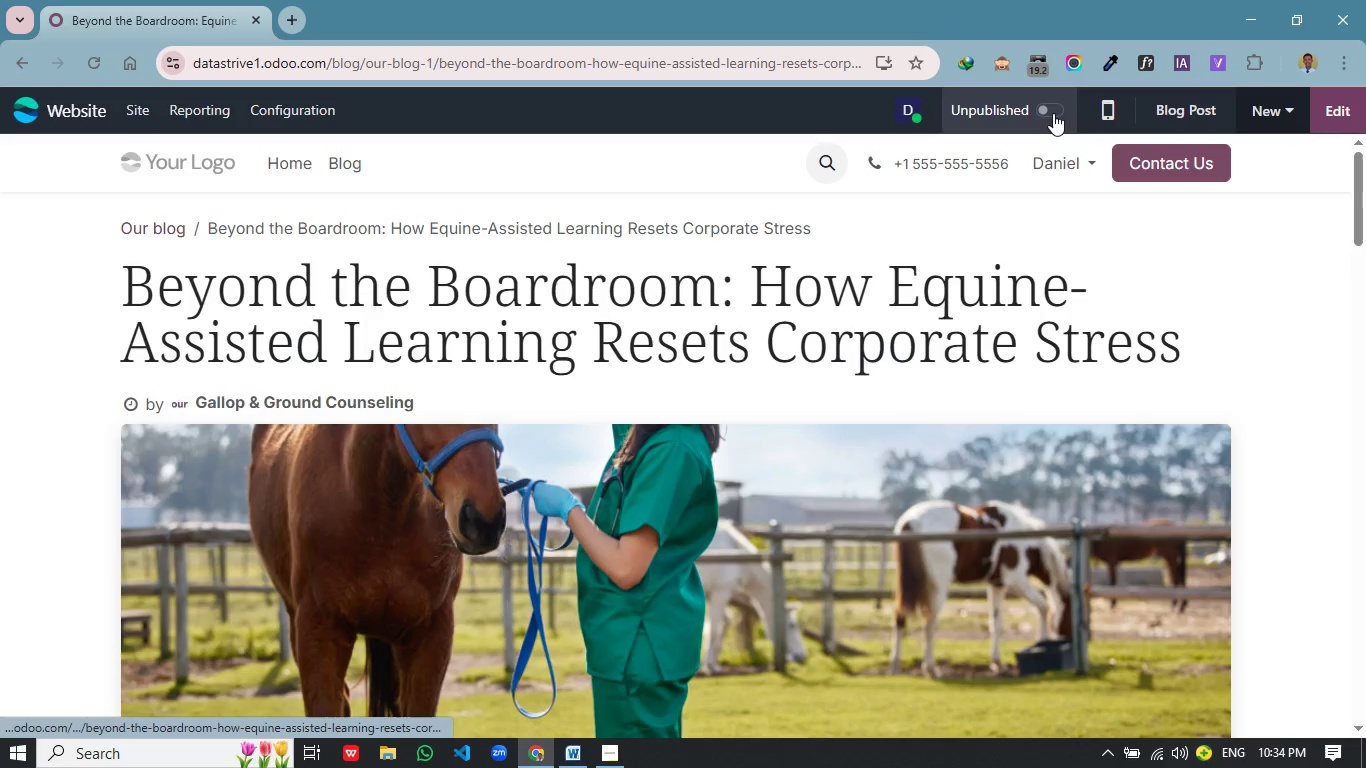 
left_click([1054, 114])
 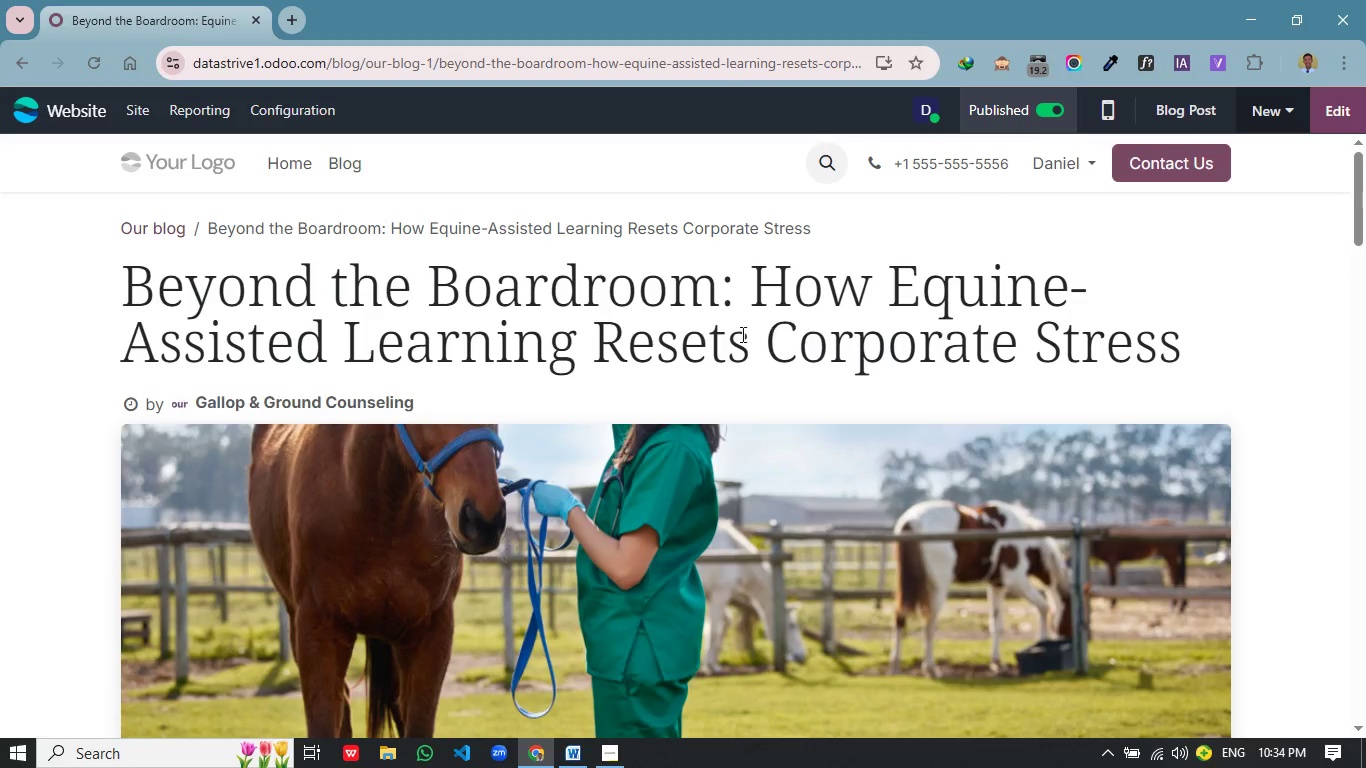 
scroll: coordinate [717, 338], scroll_direction: up, amount: 2.0
 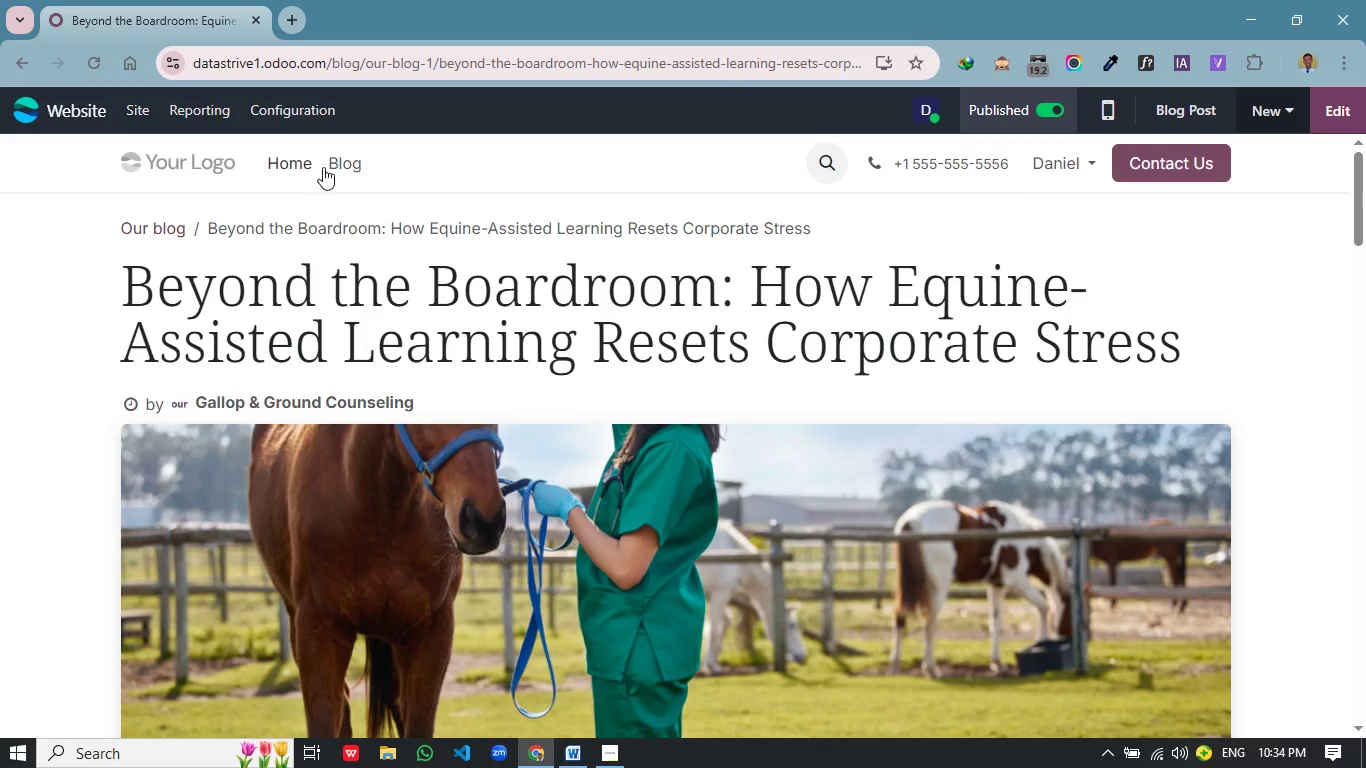 
left_click([343, 163])
 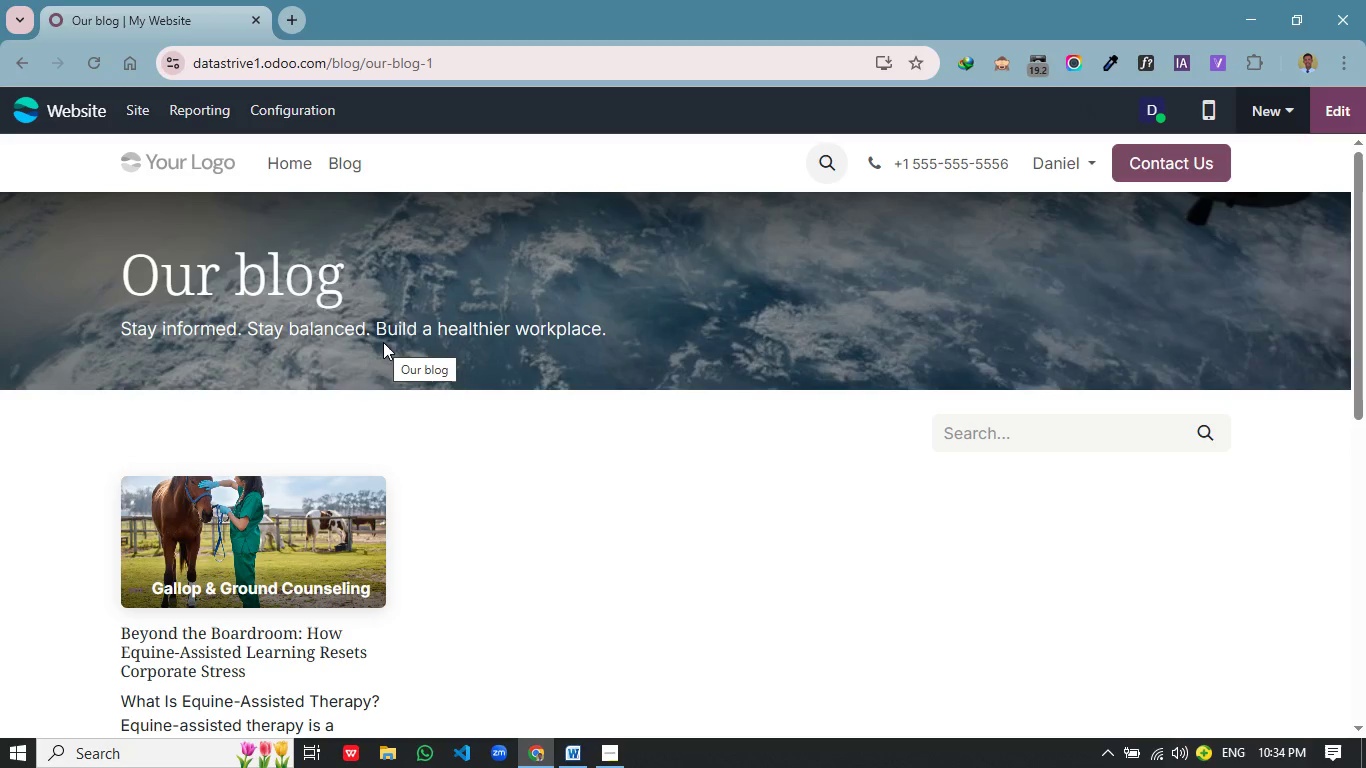 
wait(5.09)
 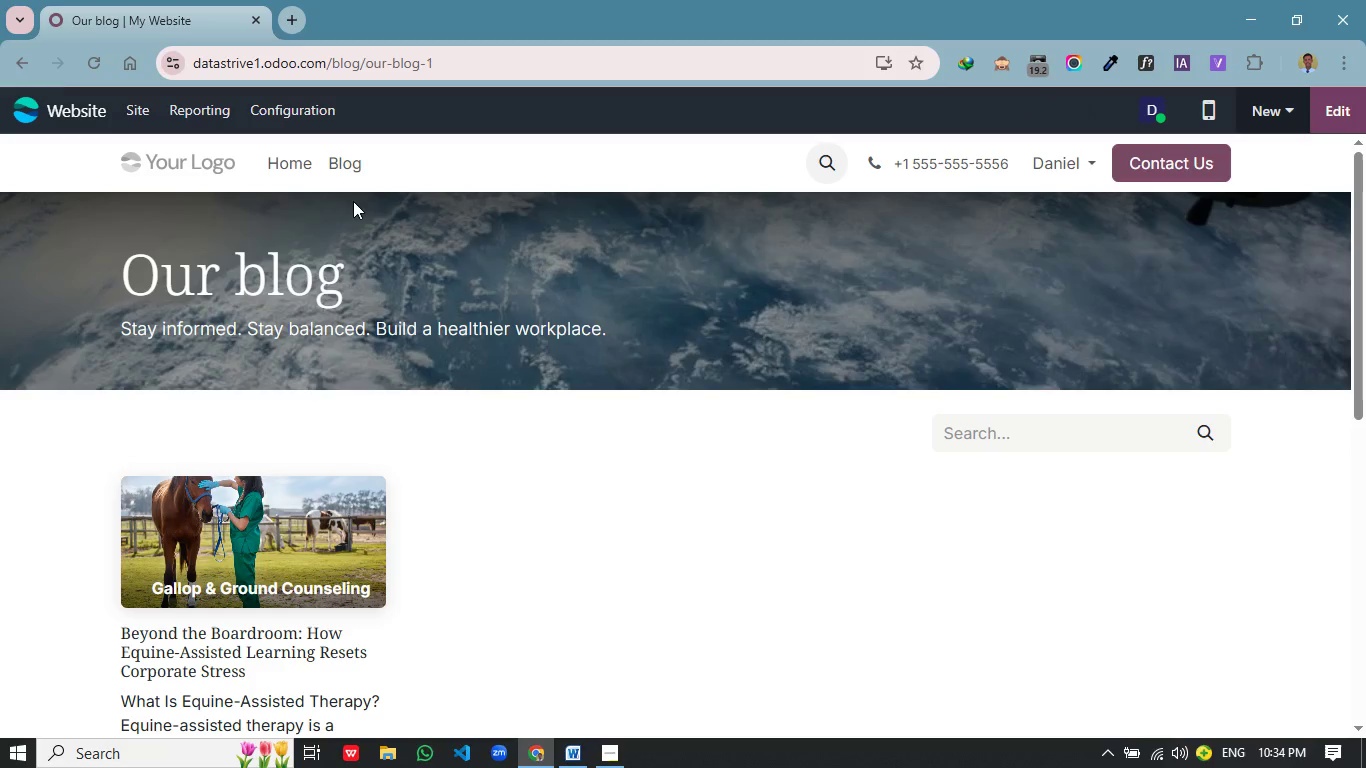 
scroll: coordinate [458, 381], scroll_direction: down, amount: 4.0
 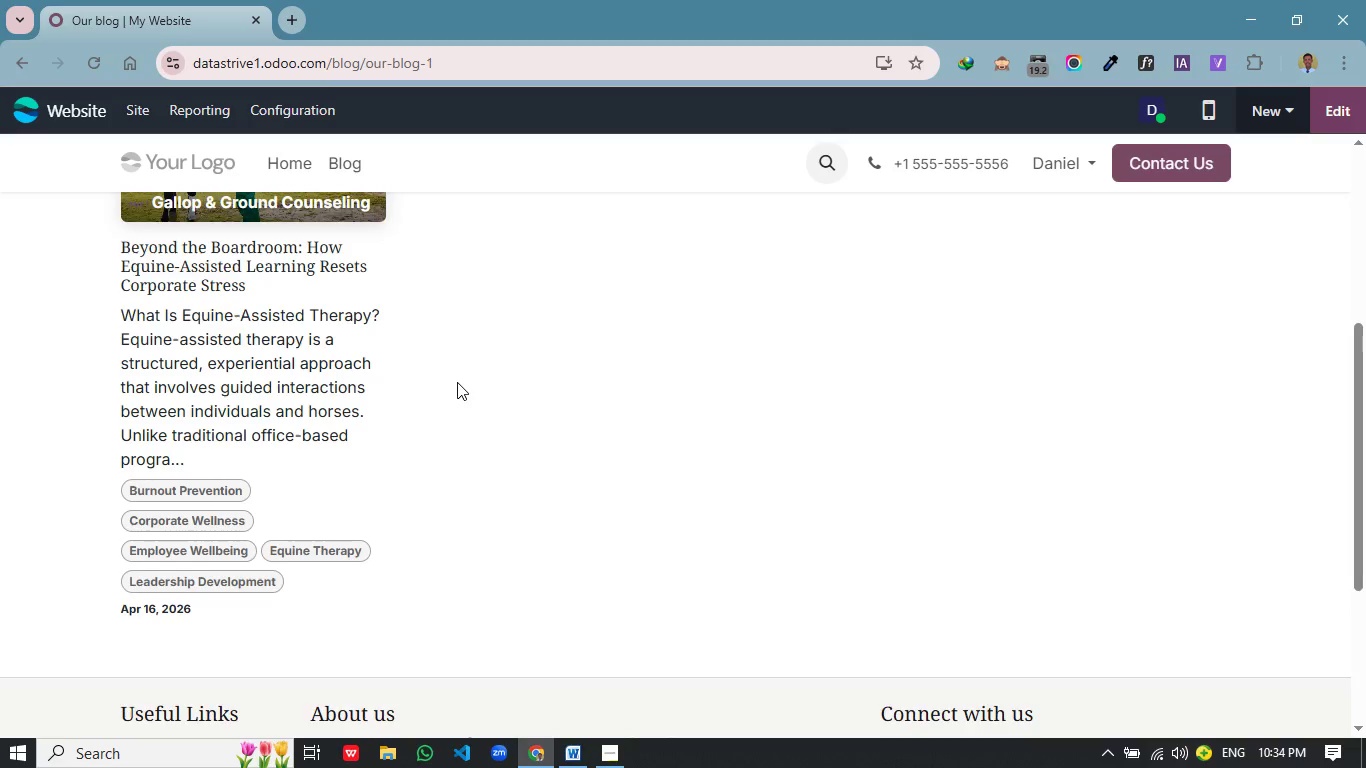 
scroll: coordinate [457, 382], scroll_direction: up, amount: 3.0
 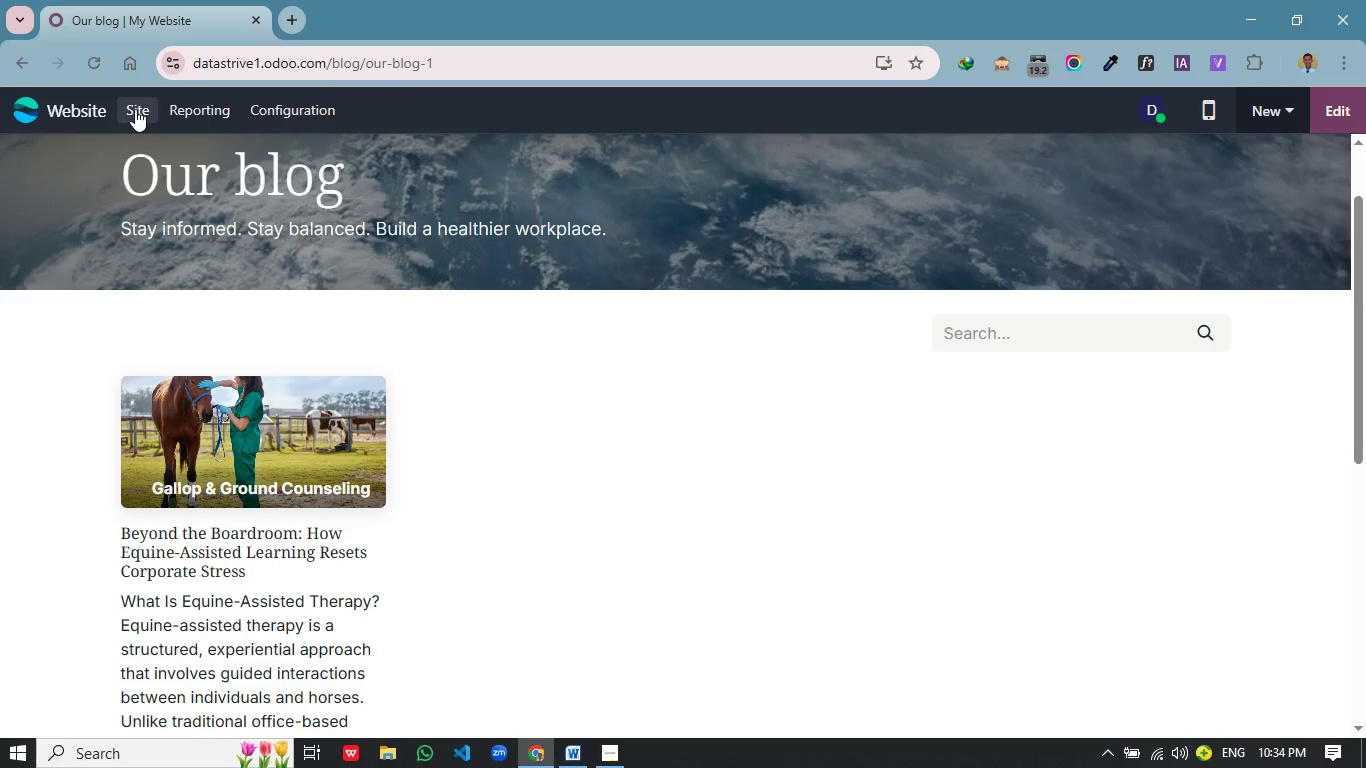 
left_click([135, 109])
 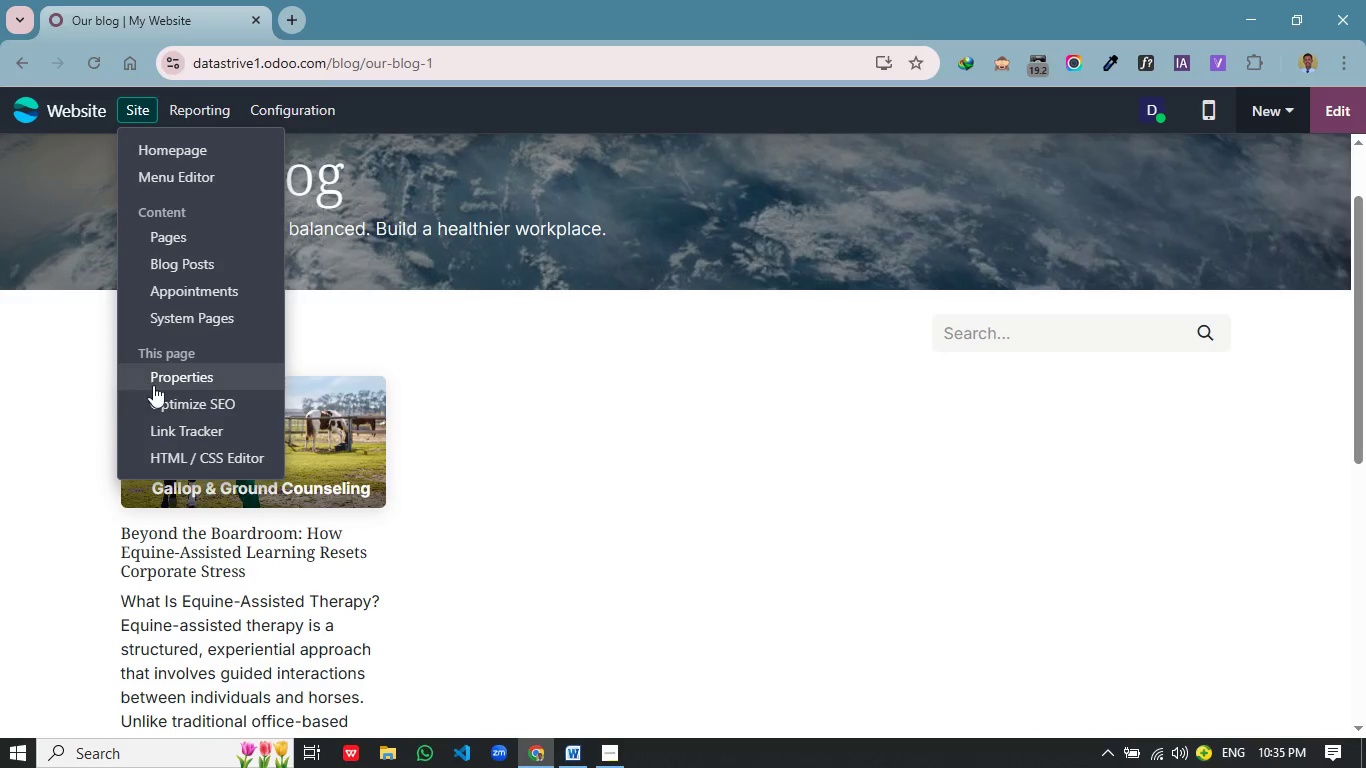 
left_click([214, 411])
 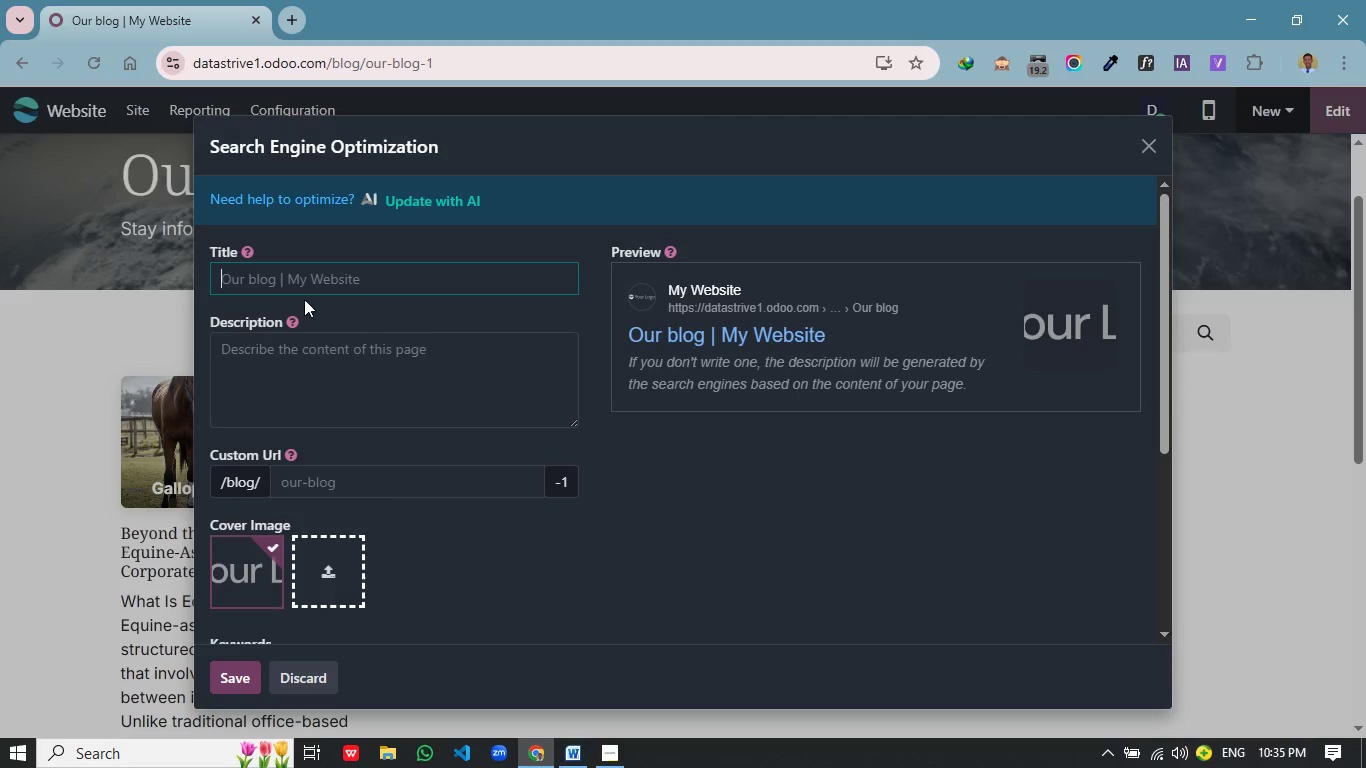 
wait(16.7)
 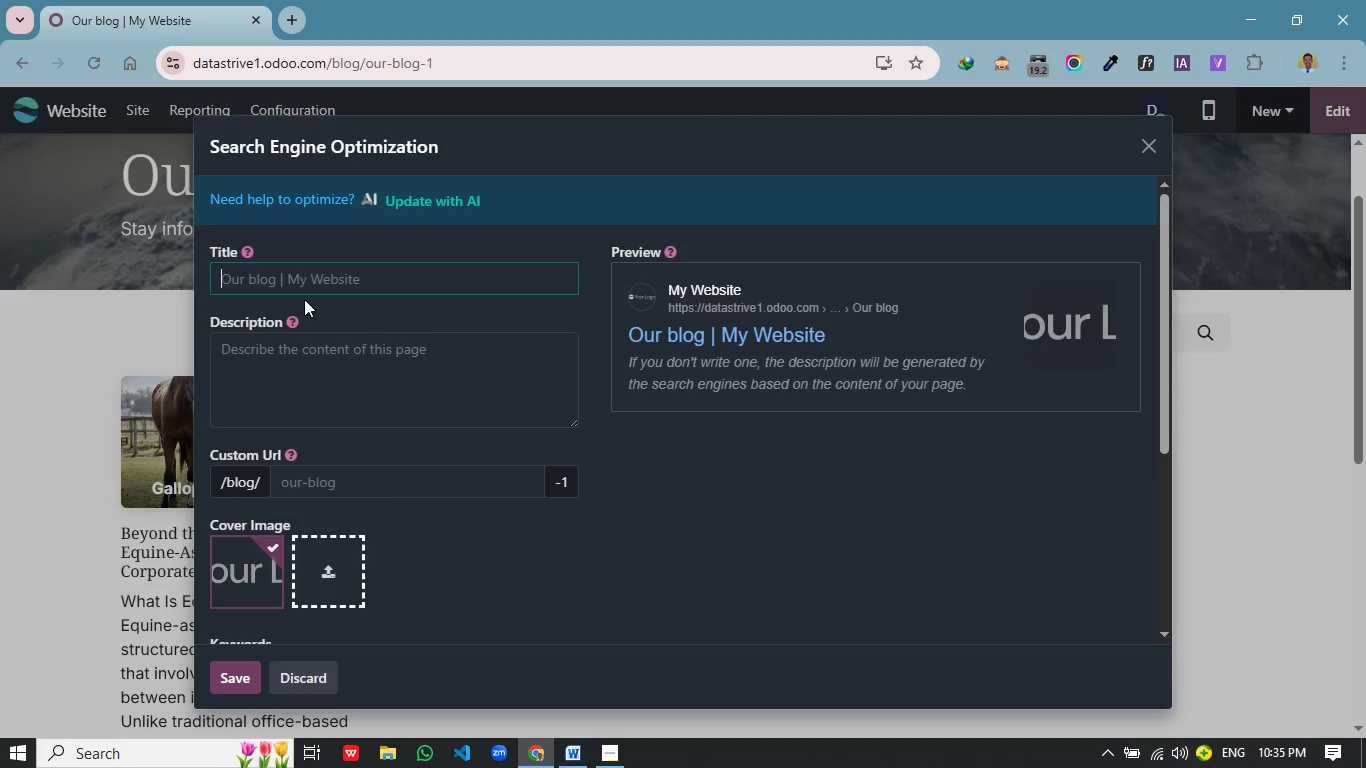 
scroll: coordinate [381, 398], scroll_direction: down, amount: 2.0
 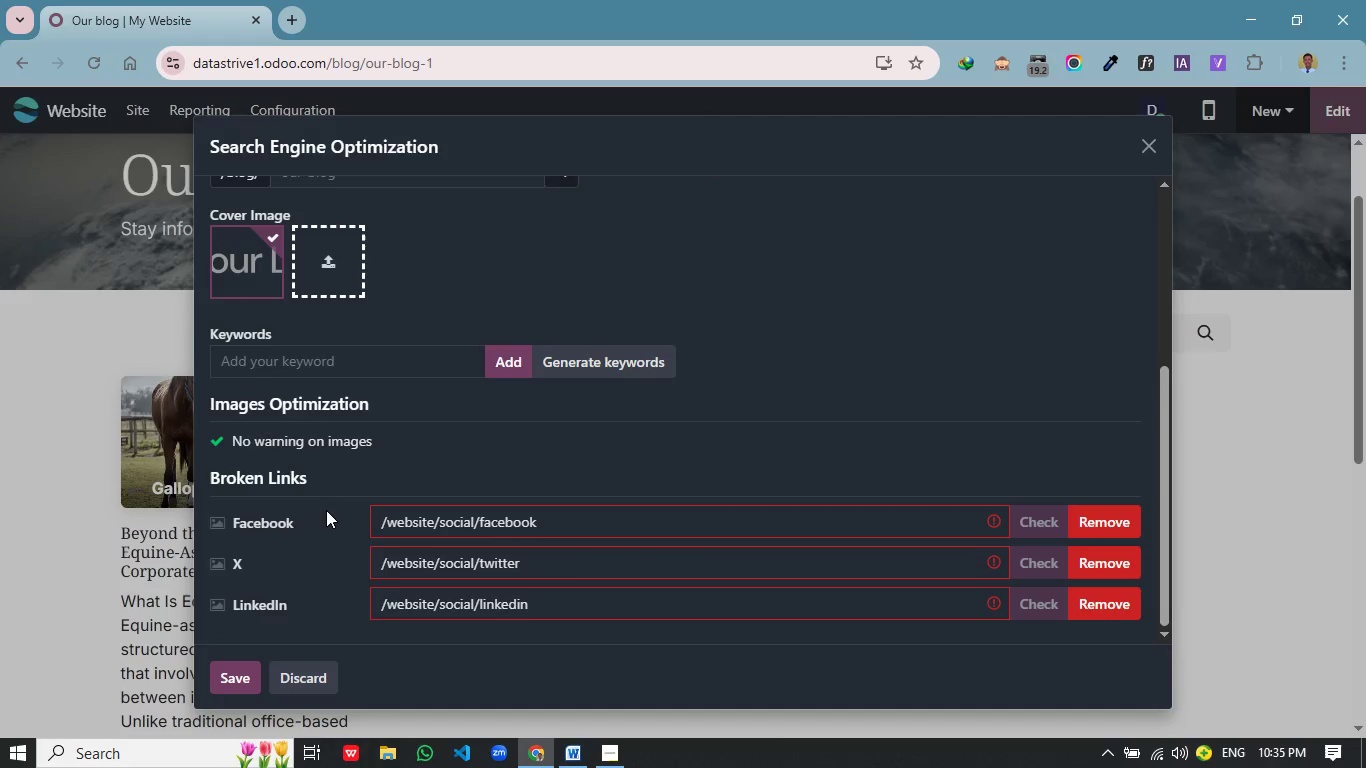 
scroll: coordinate [401, 421], scroll_direction: up, amount: 5.0
 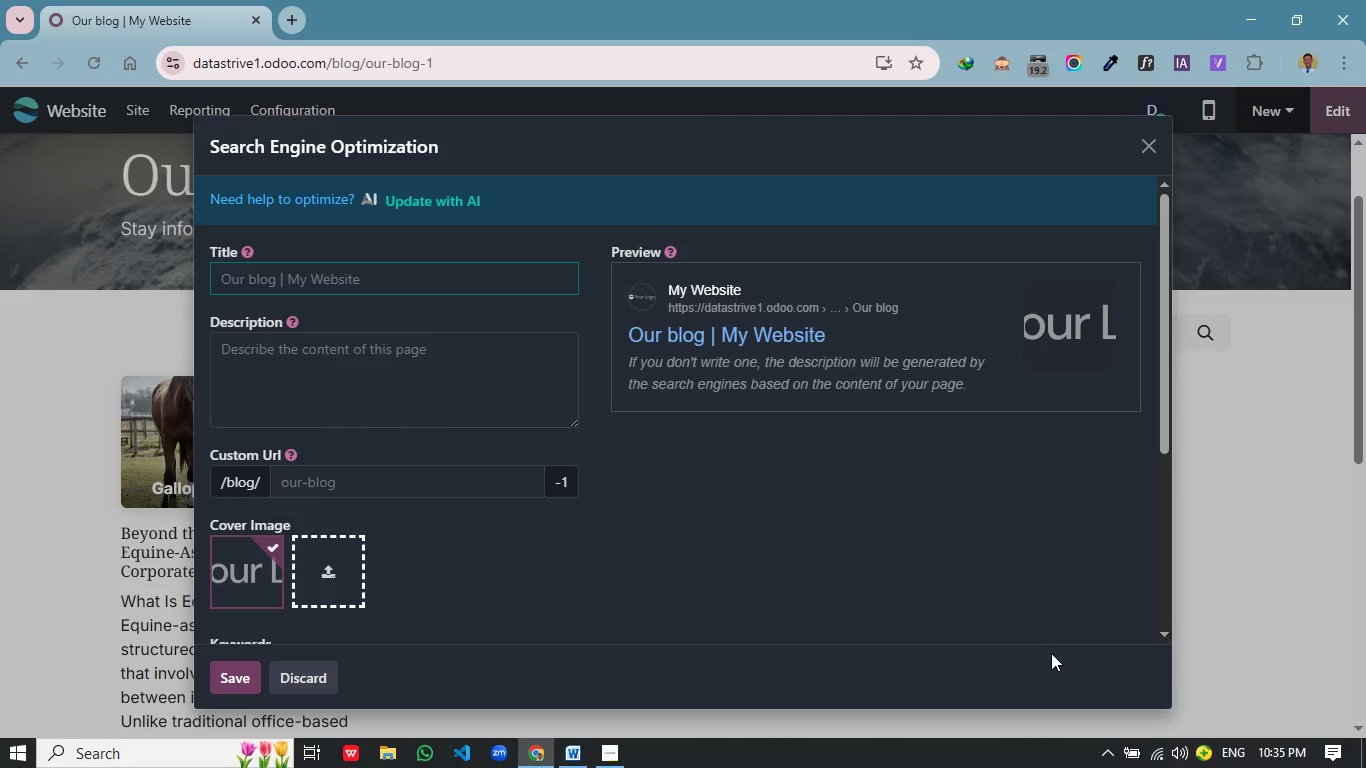 
key(Alt+Tab)
 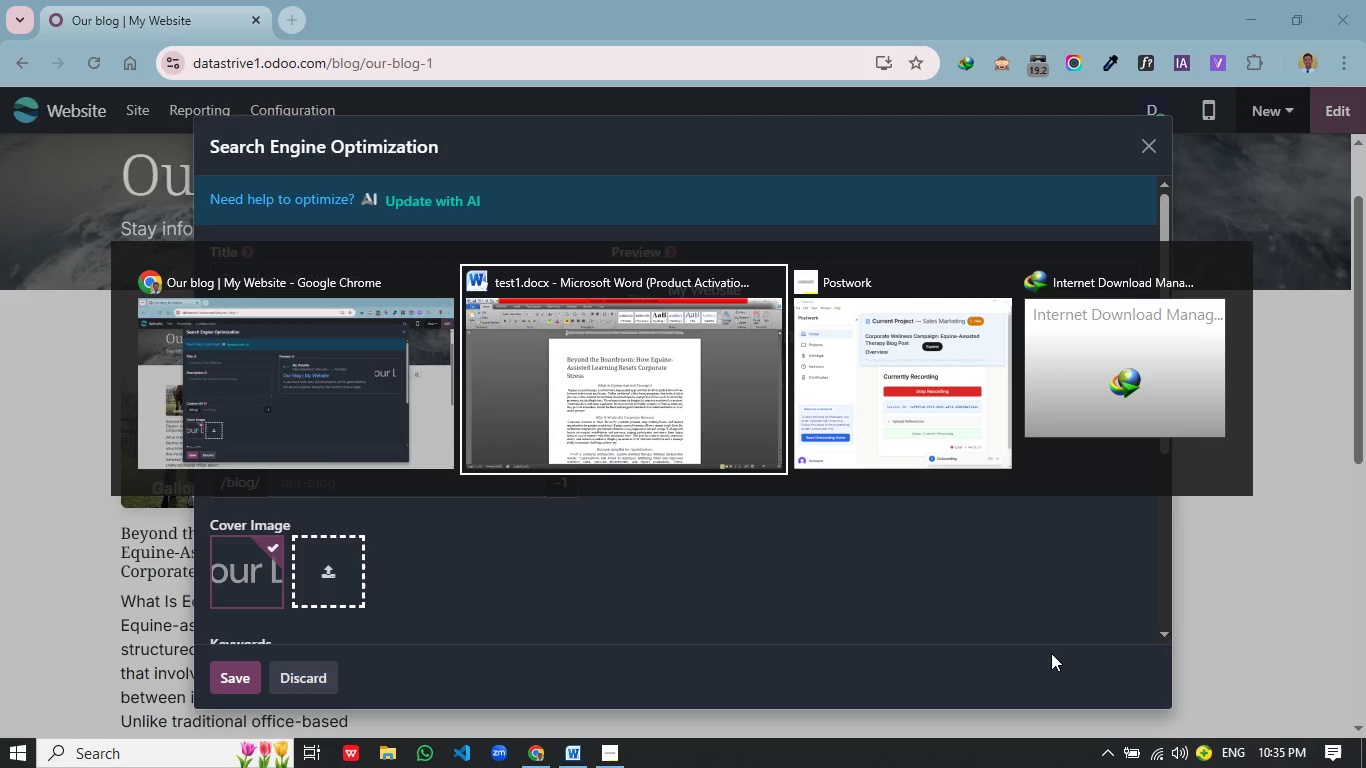 
key(Alt+Tab)